 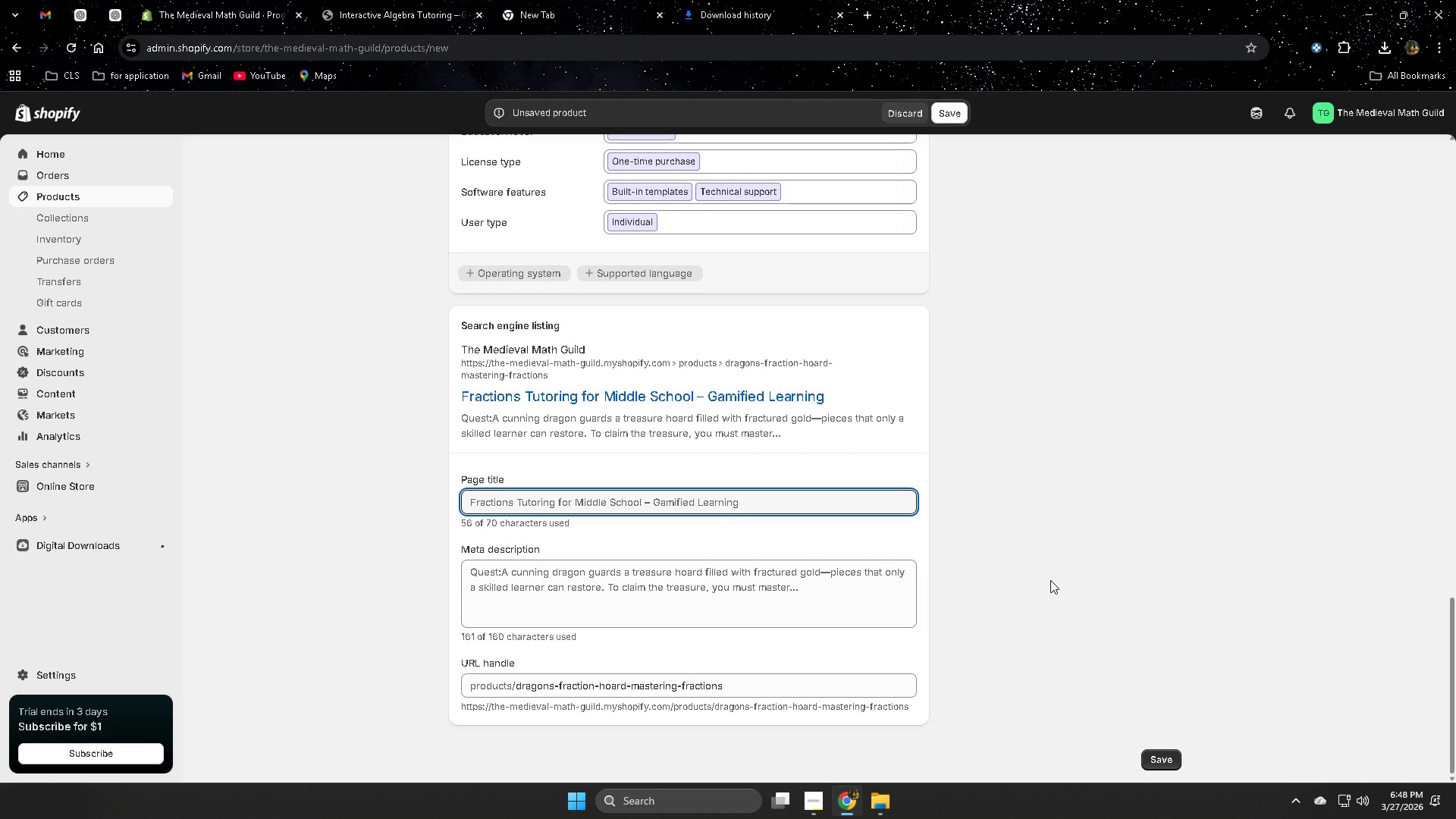 
left_click([111, 10])
 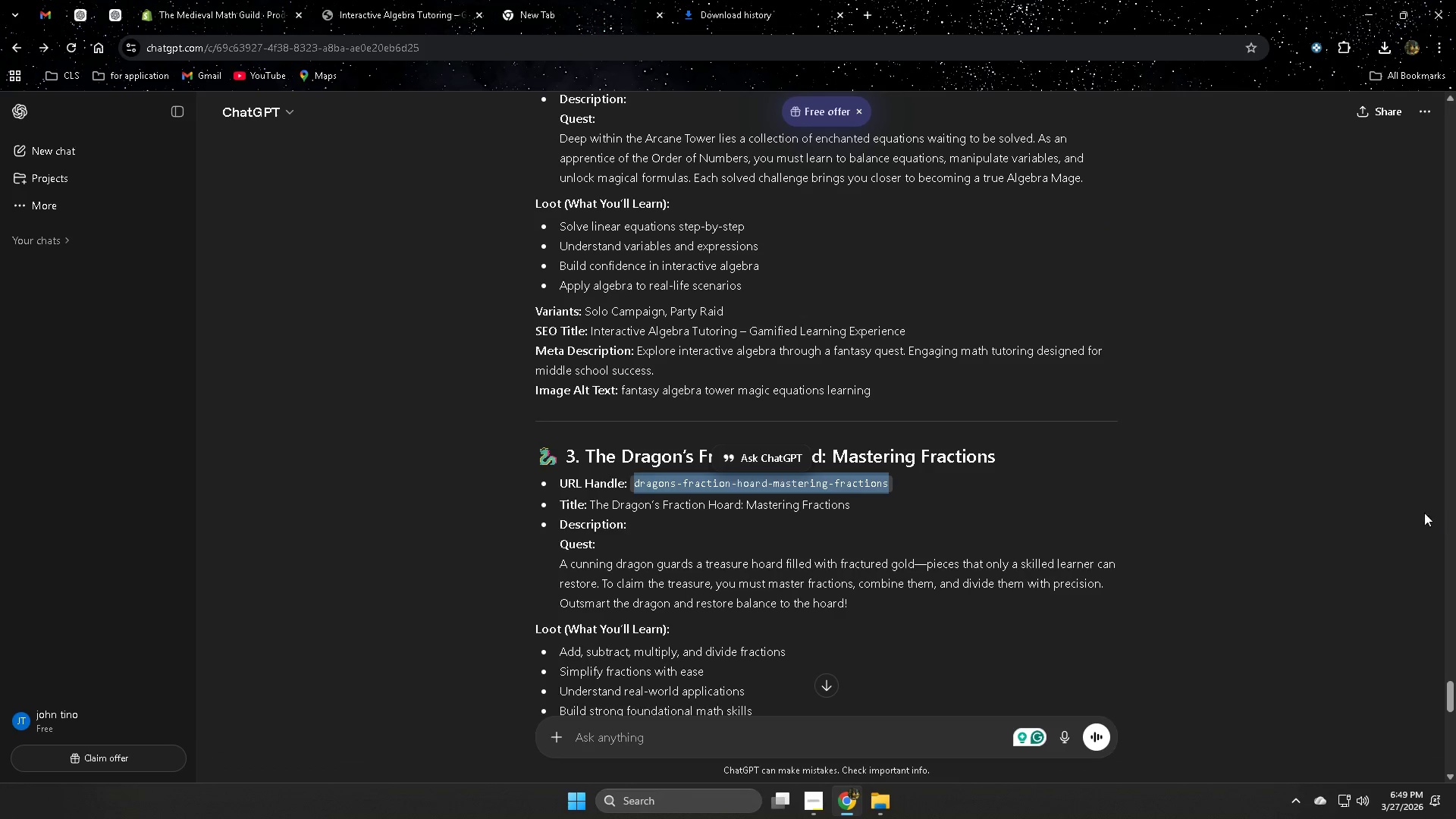 
left_click_drag(start_coordinate=[1452, 680], to_coordinate=[1448, 305])
 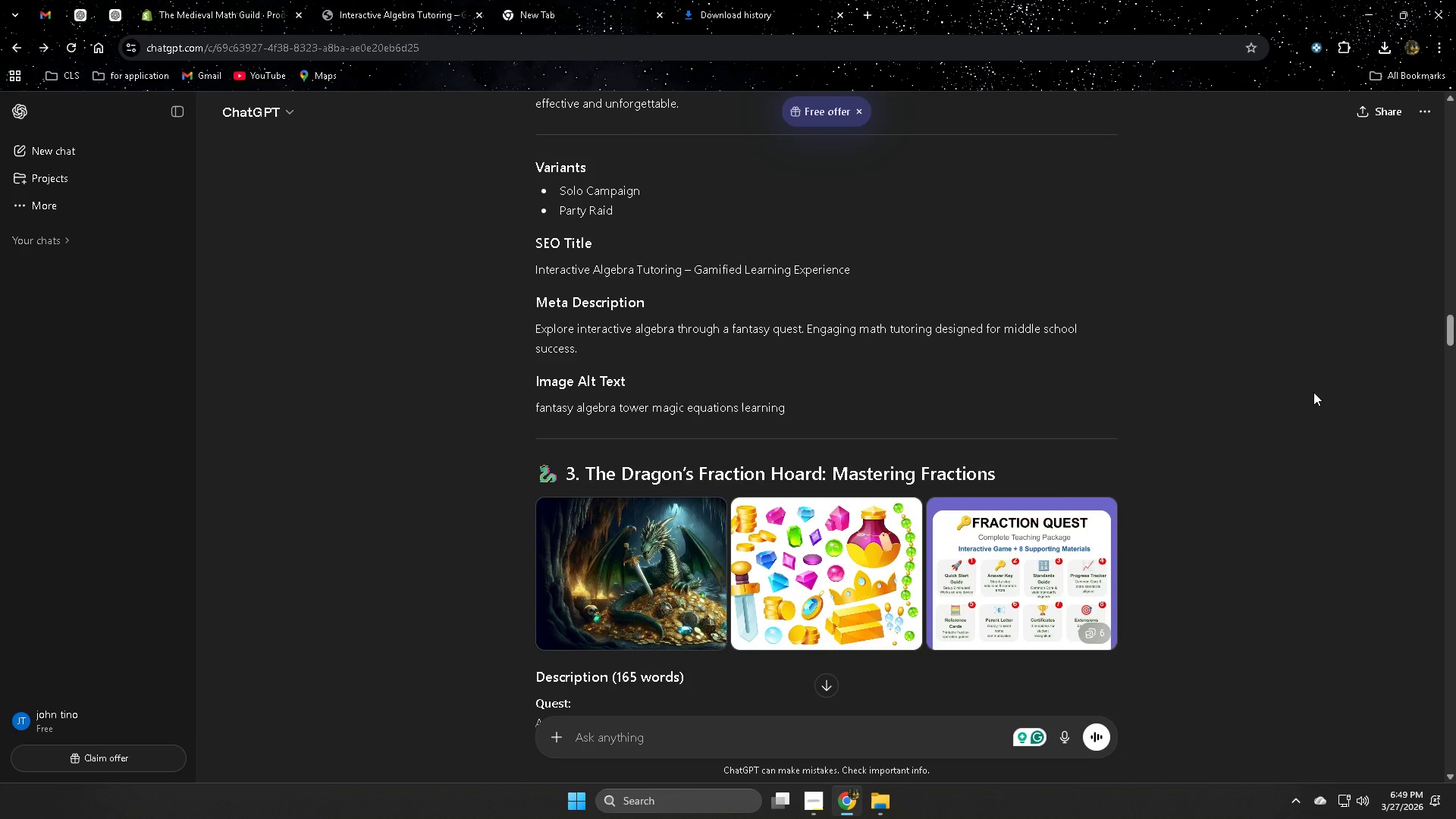 
scroll: coordinate [1271, 533], scroll_direction: down, amount: 9.0
 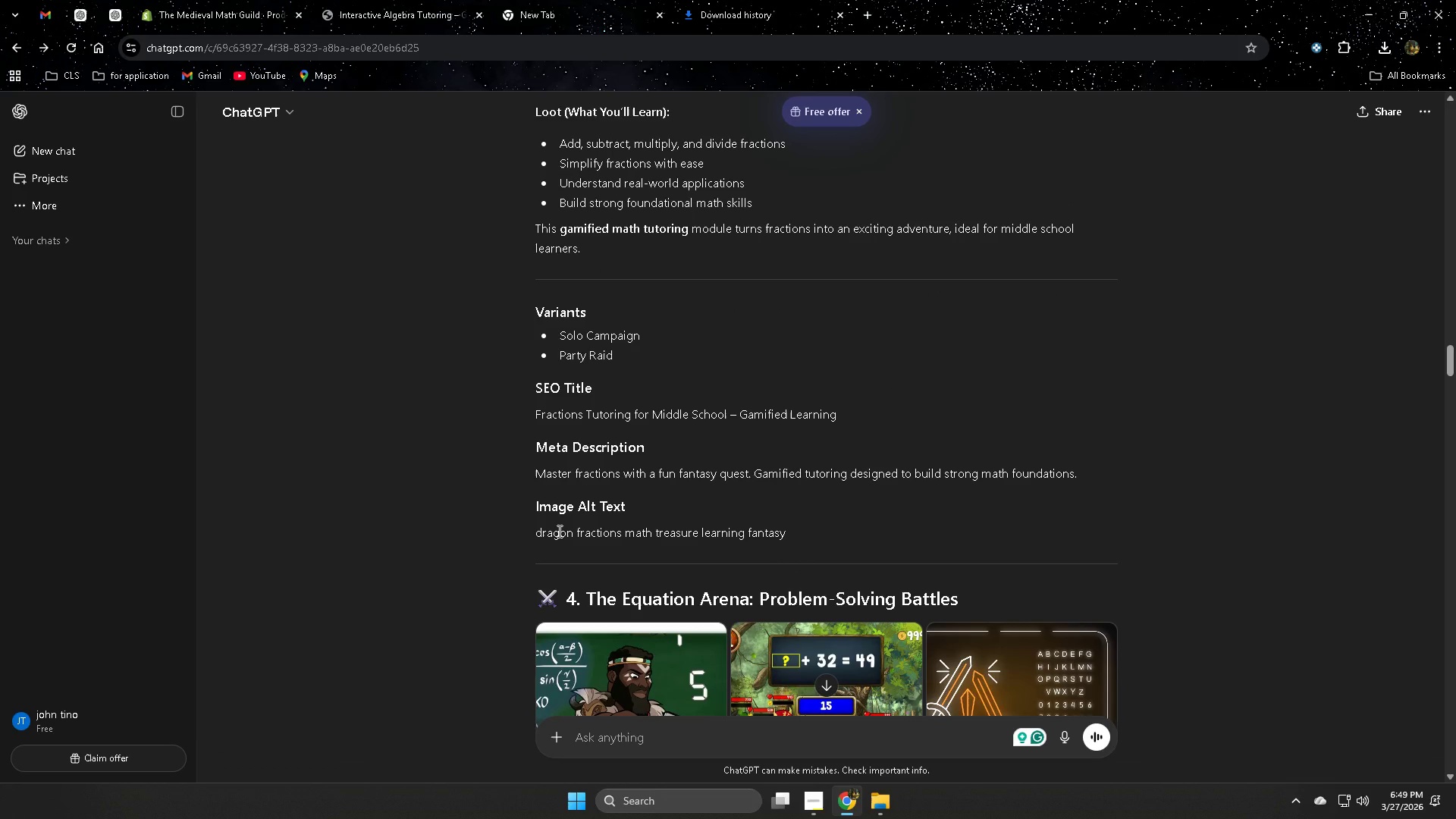 
double_click([546, 466])
 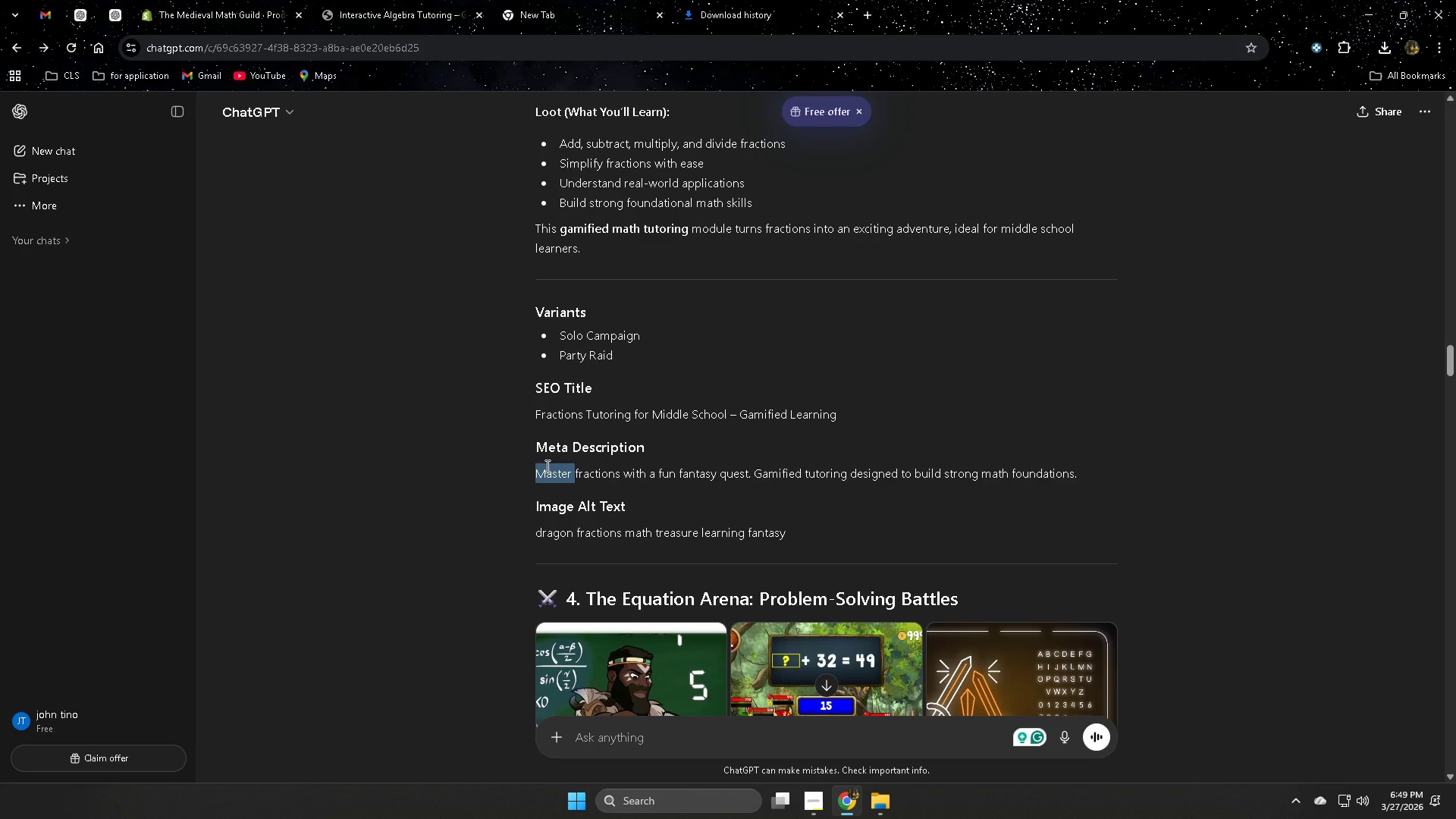 
triple_click([546, 466])
 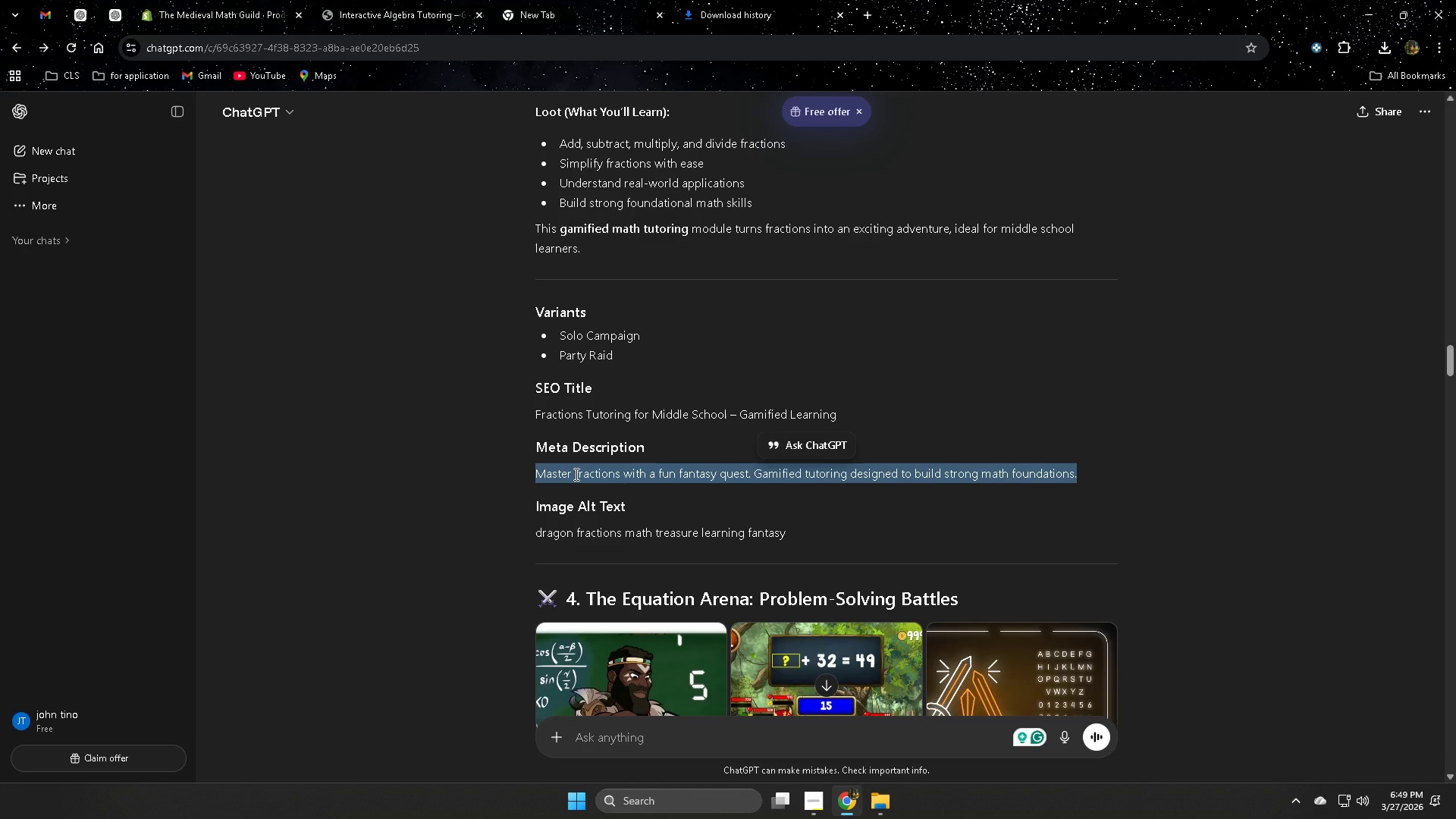 
key(Control+C)
 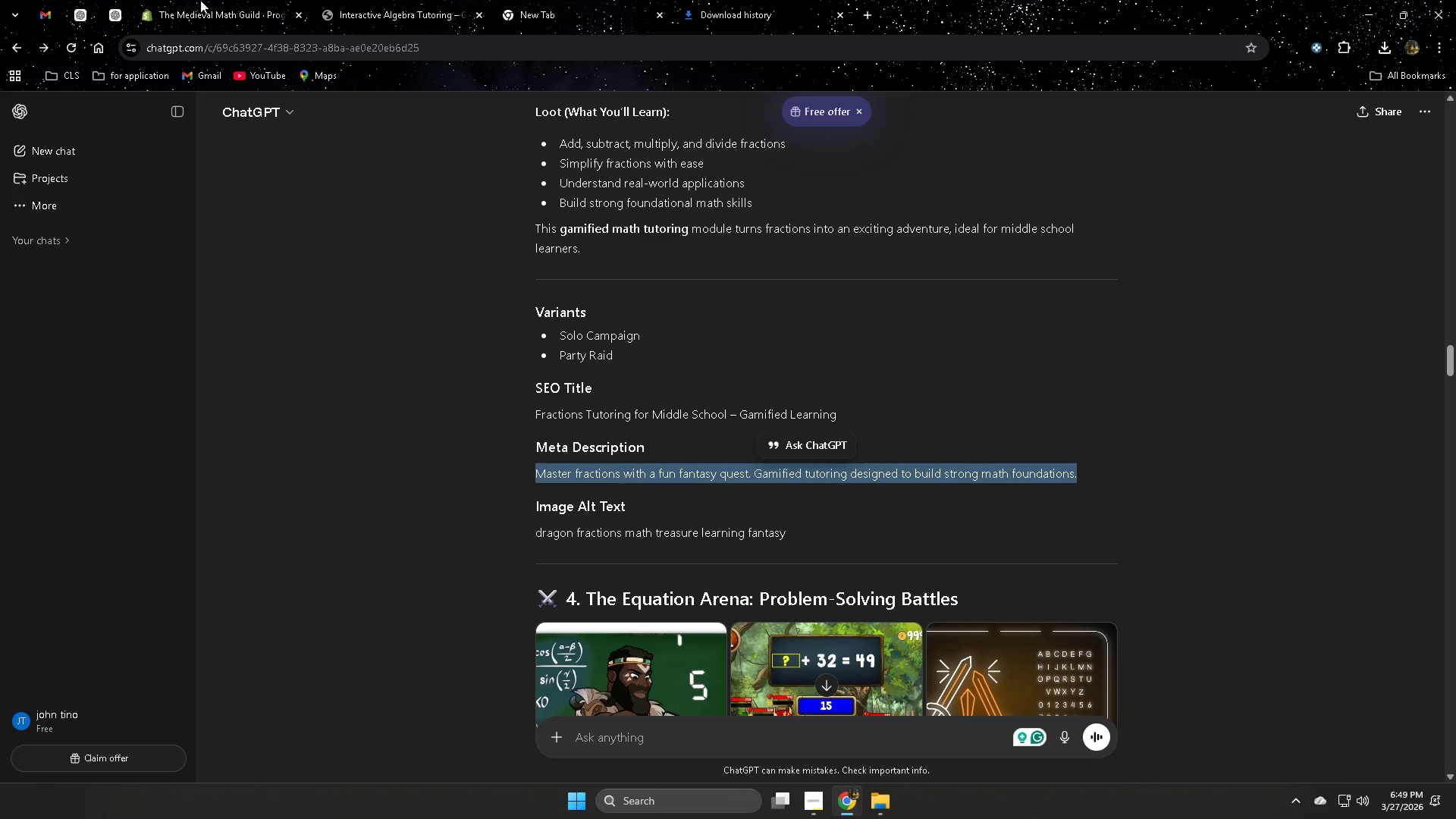 
left_click([254, 0])
 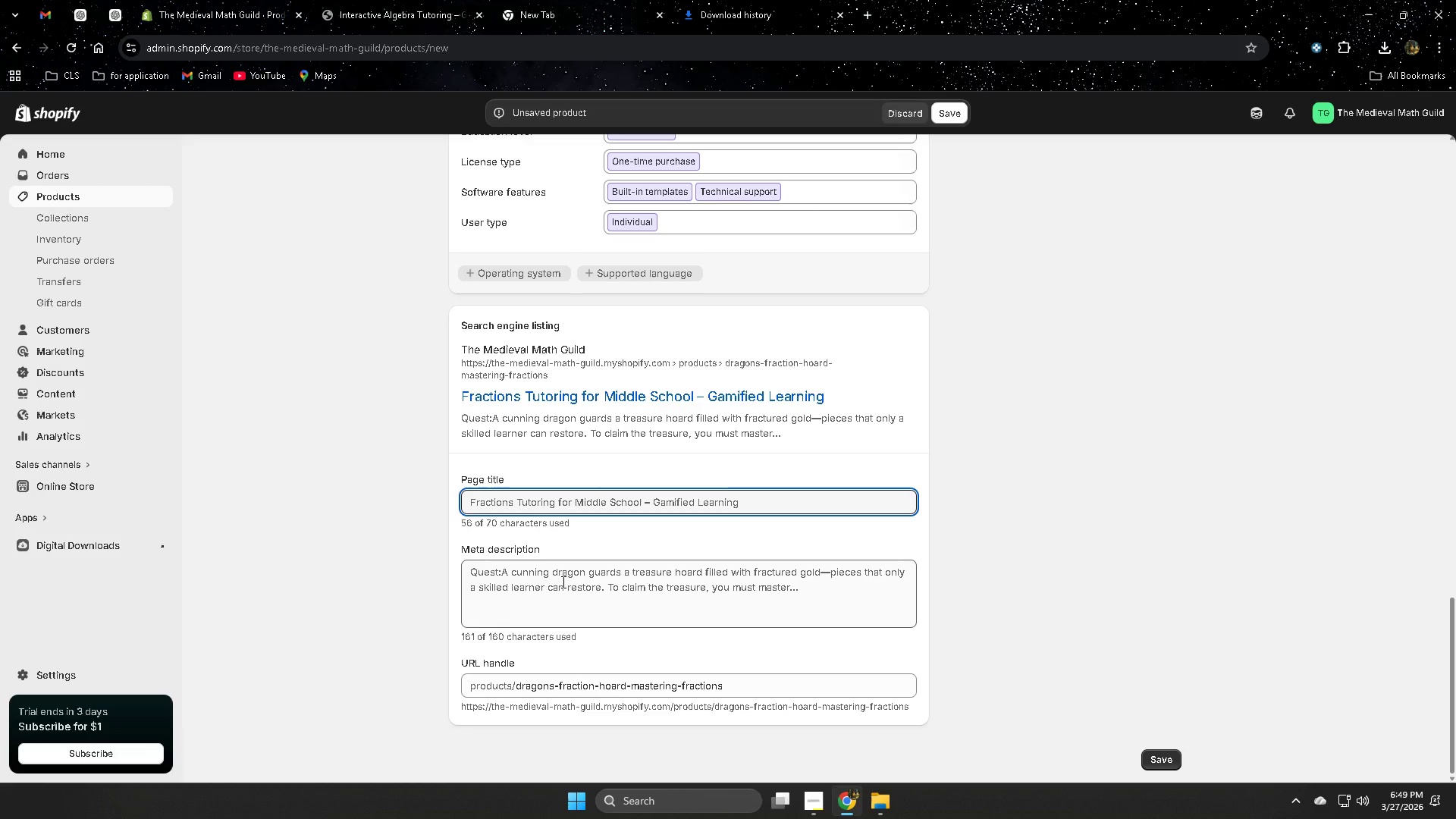 
double_click([574, 578])
 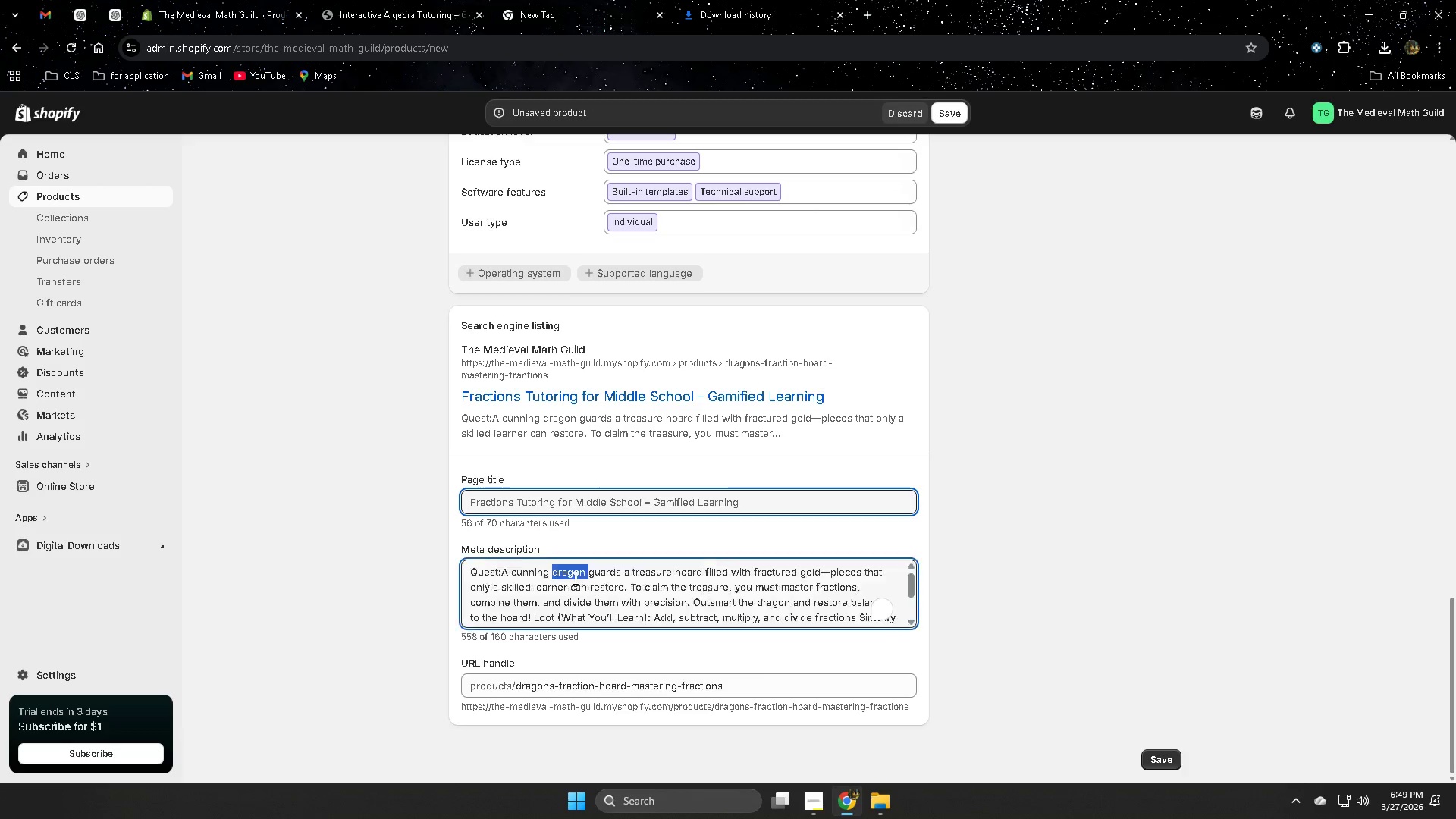 
triple_click([574, 578])
 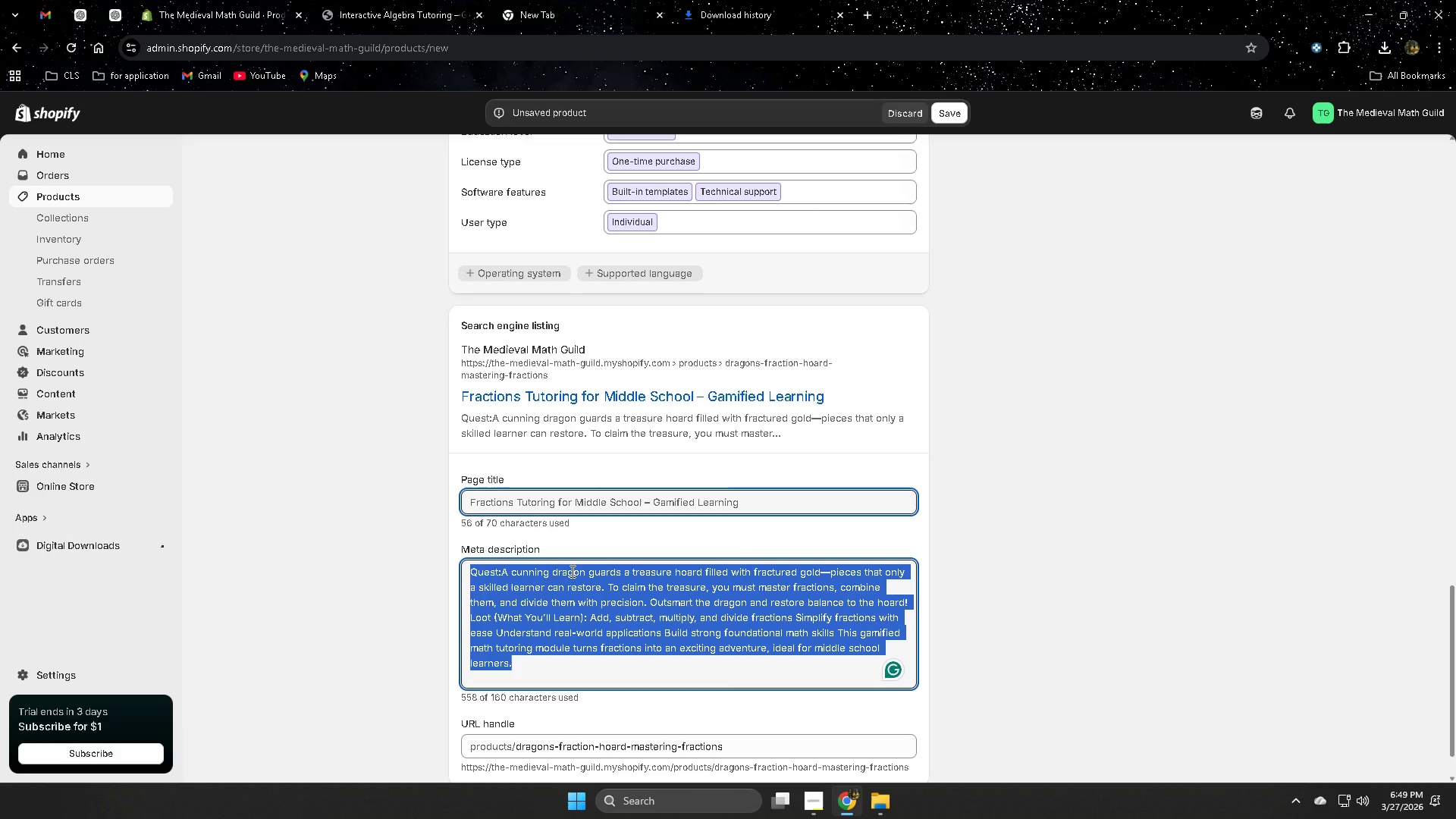 
key(Control+V)
 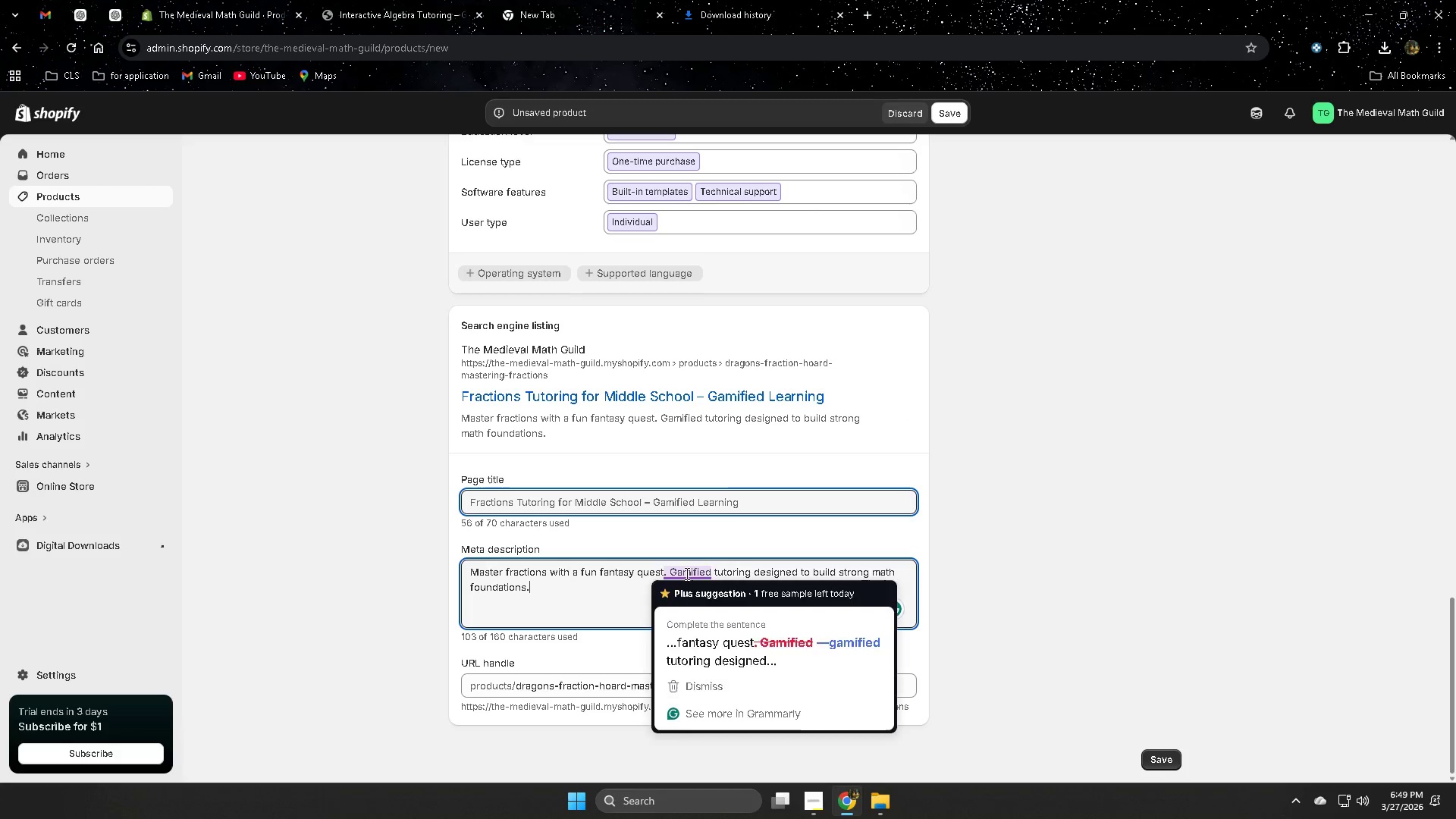 
wait(8.36)
 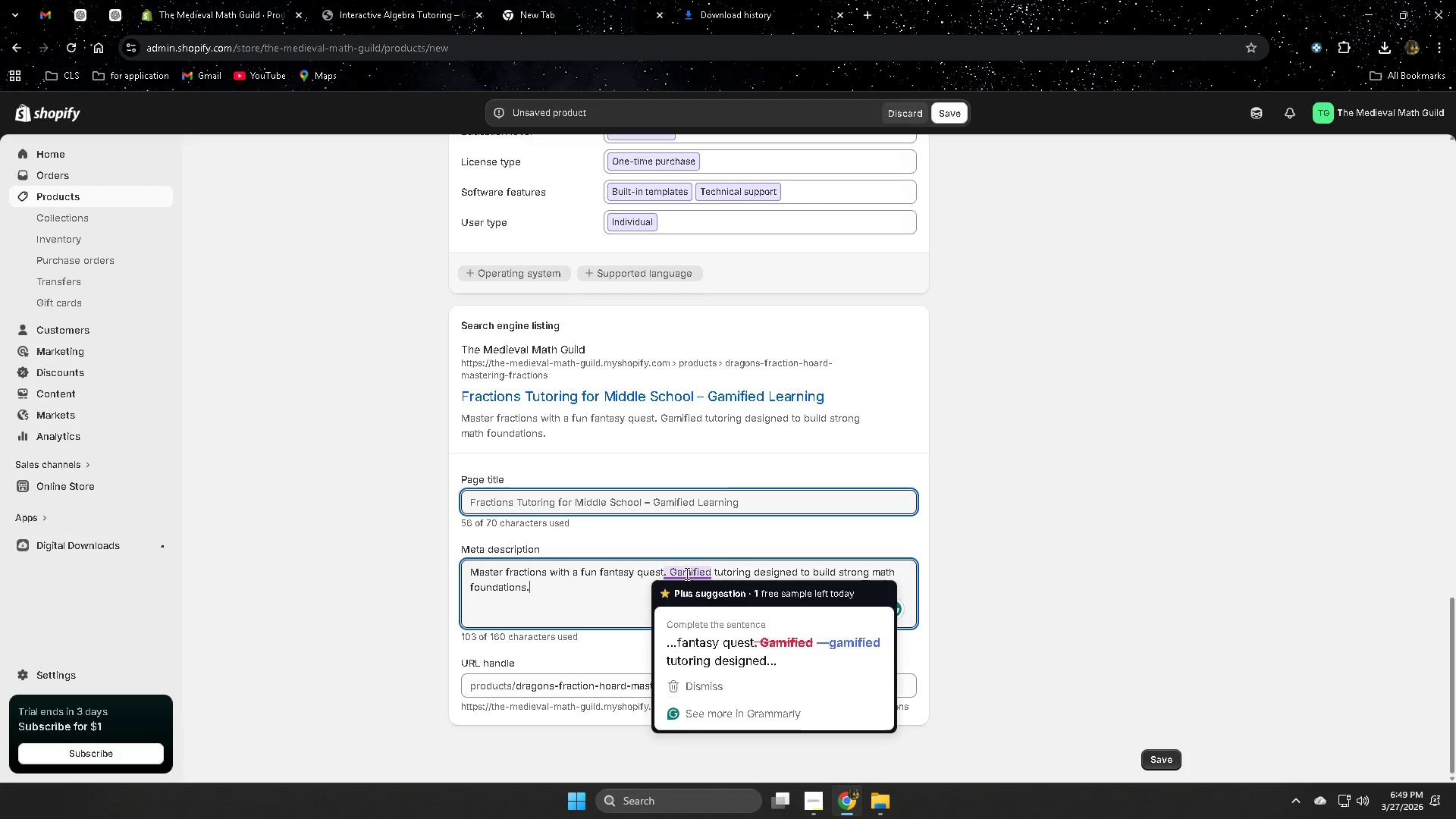 
left_click([752, 642])
 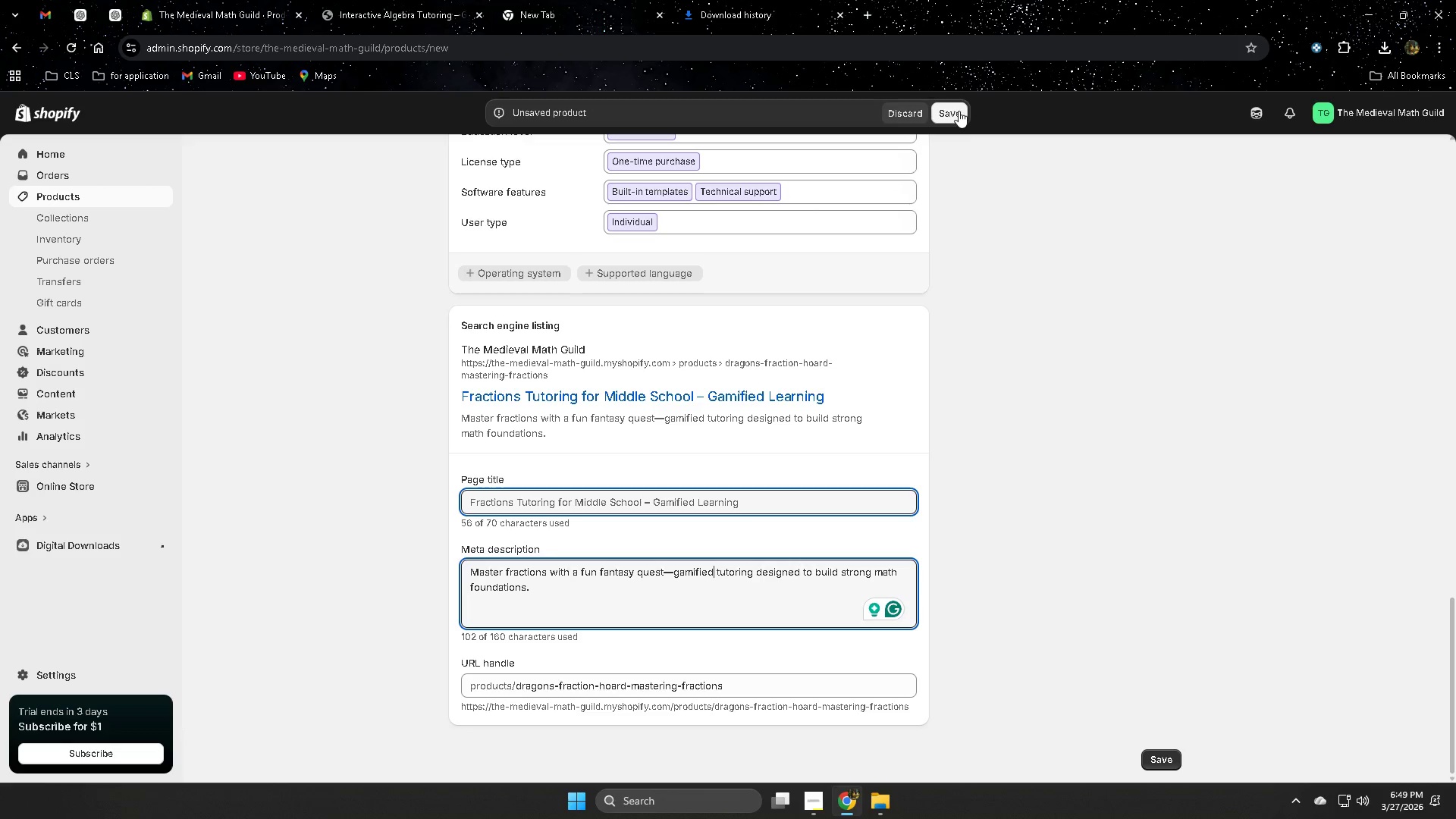 
scroll: coordinate [1064, 509], scroll_direction: up, amount: 5.0
 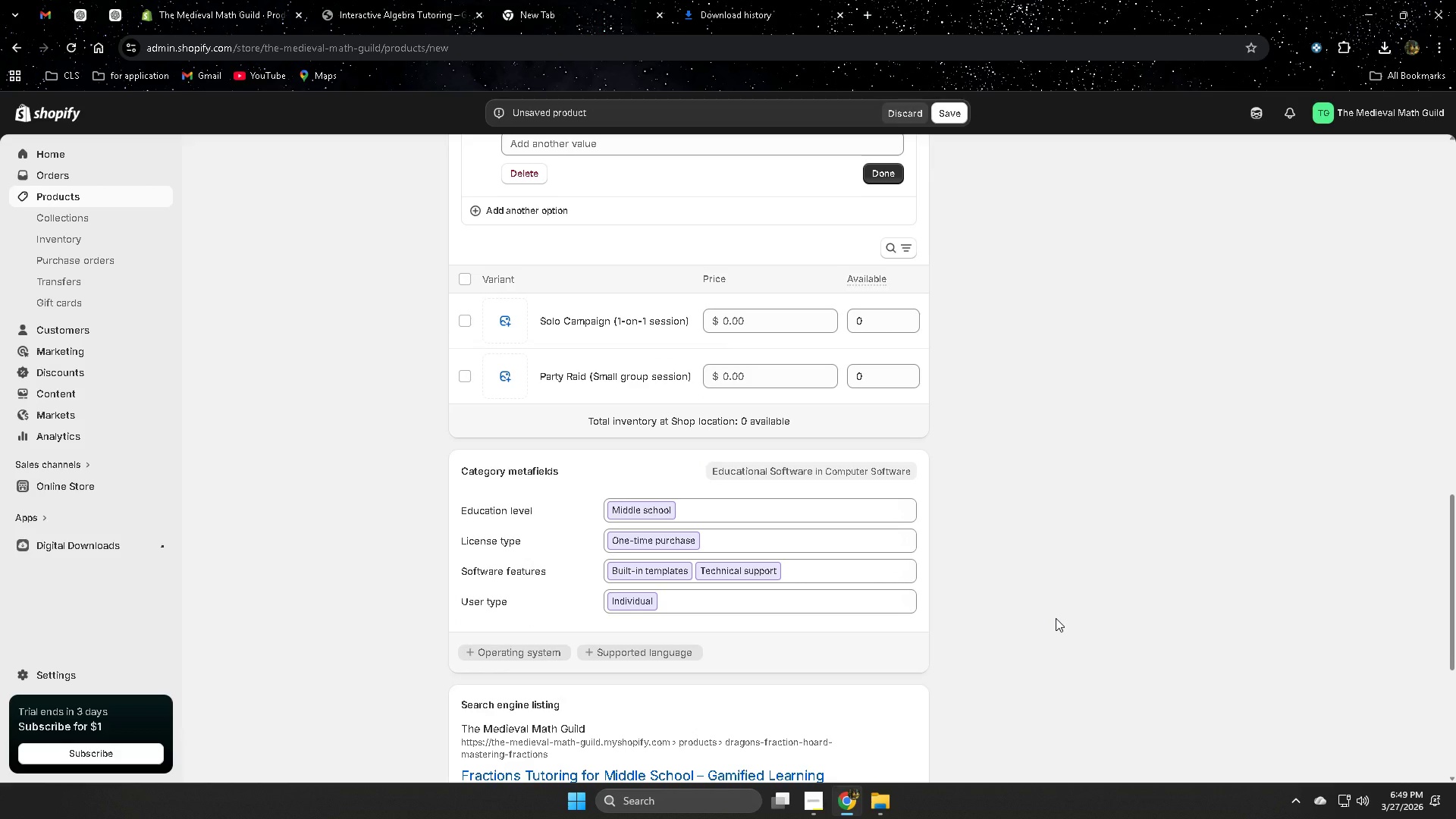 
wait(14.51)
 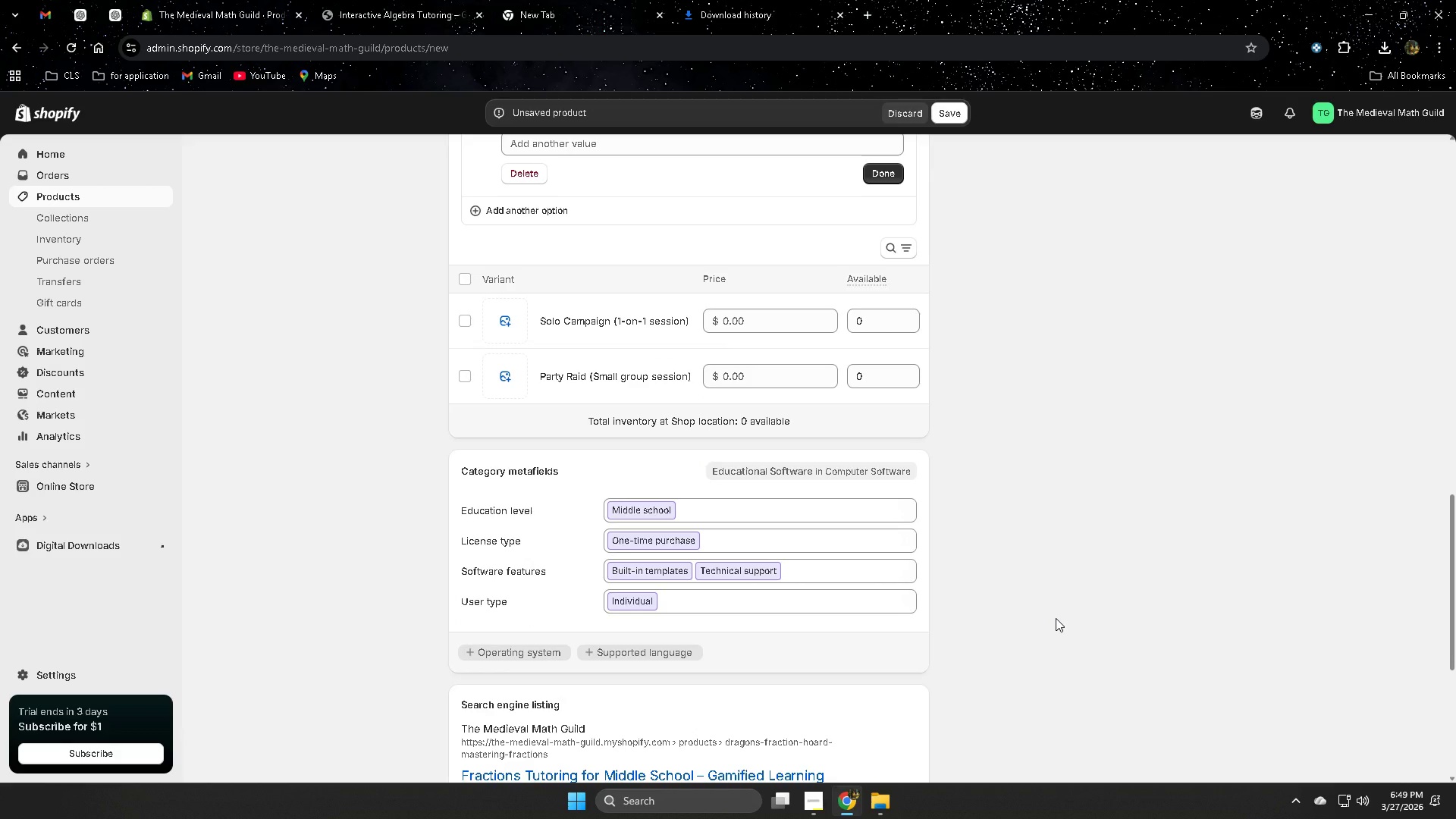 
left_click([387, 2])
 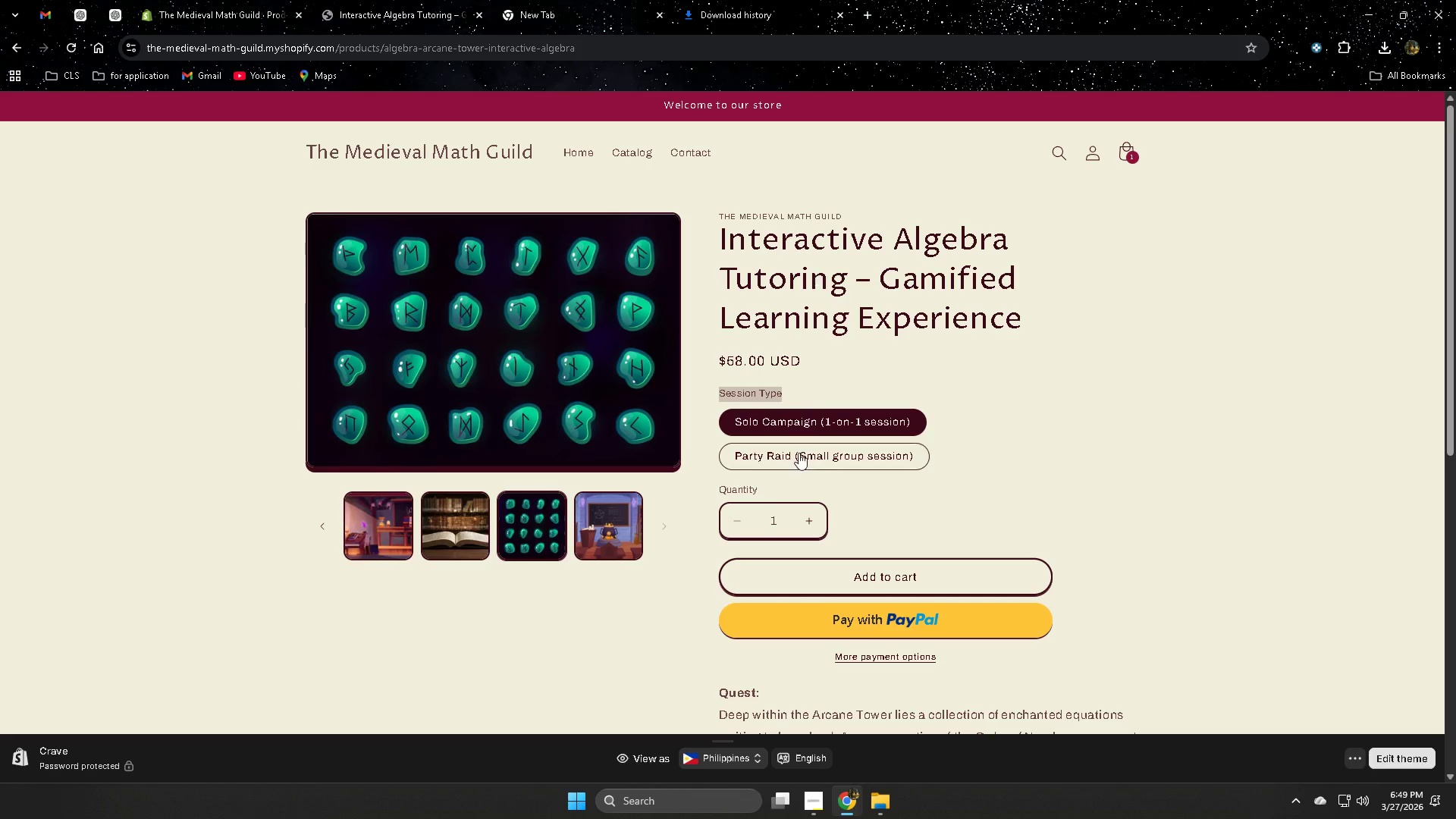 
left_click([801, 458])
 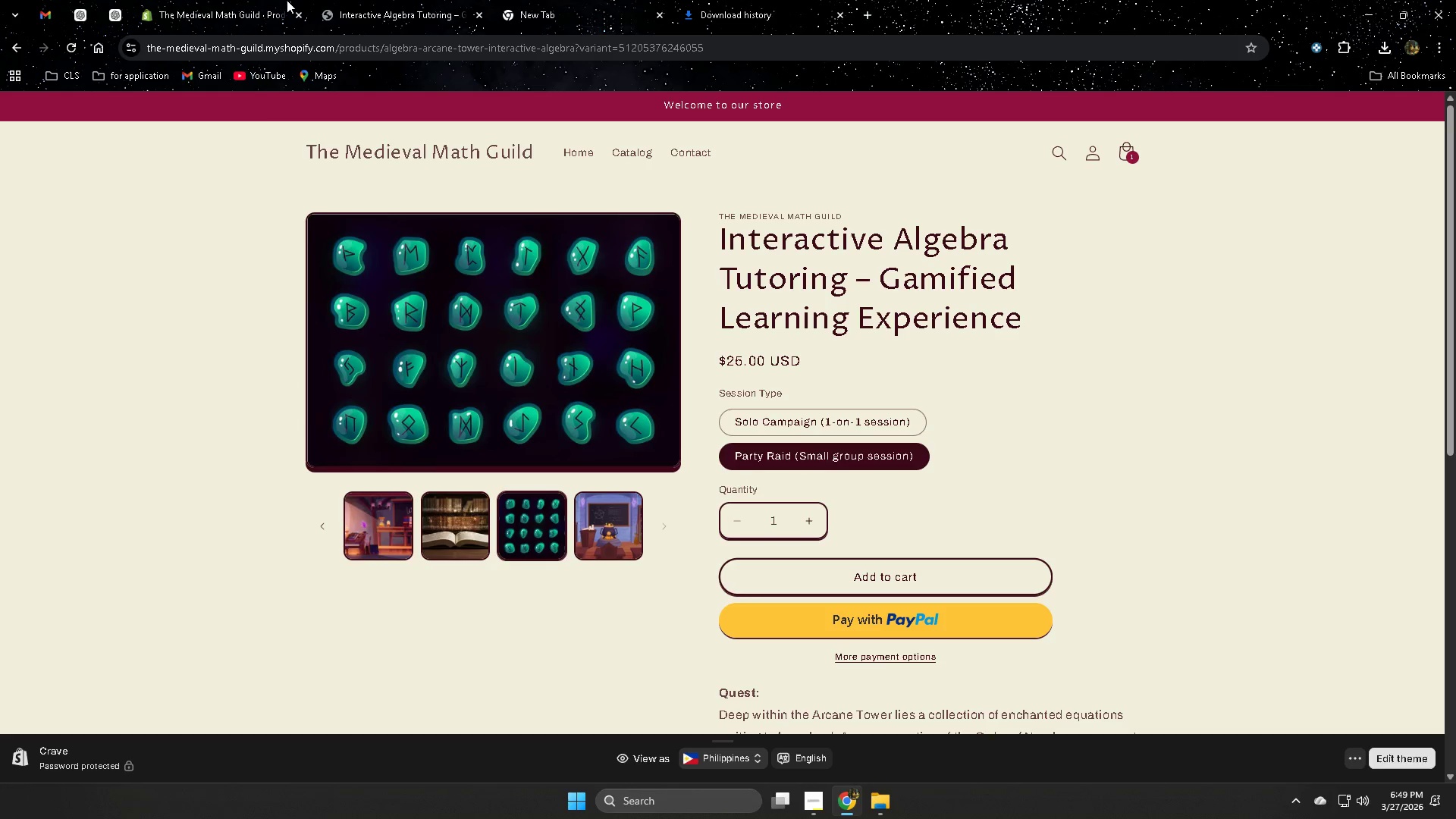 
left_click([810, 432])
 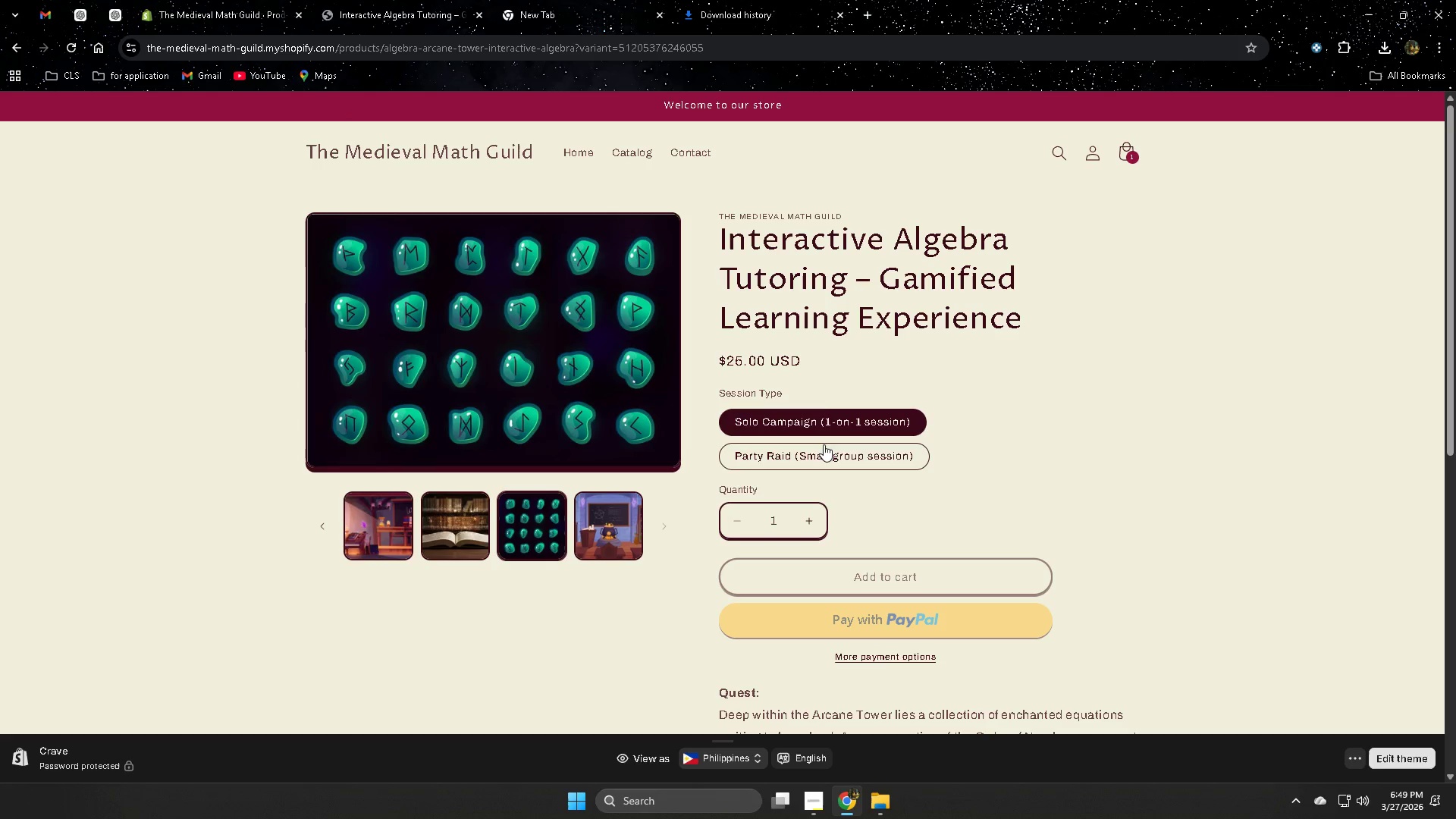 
mouse_move([215, 0])
 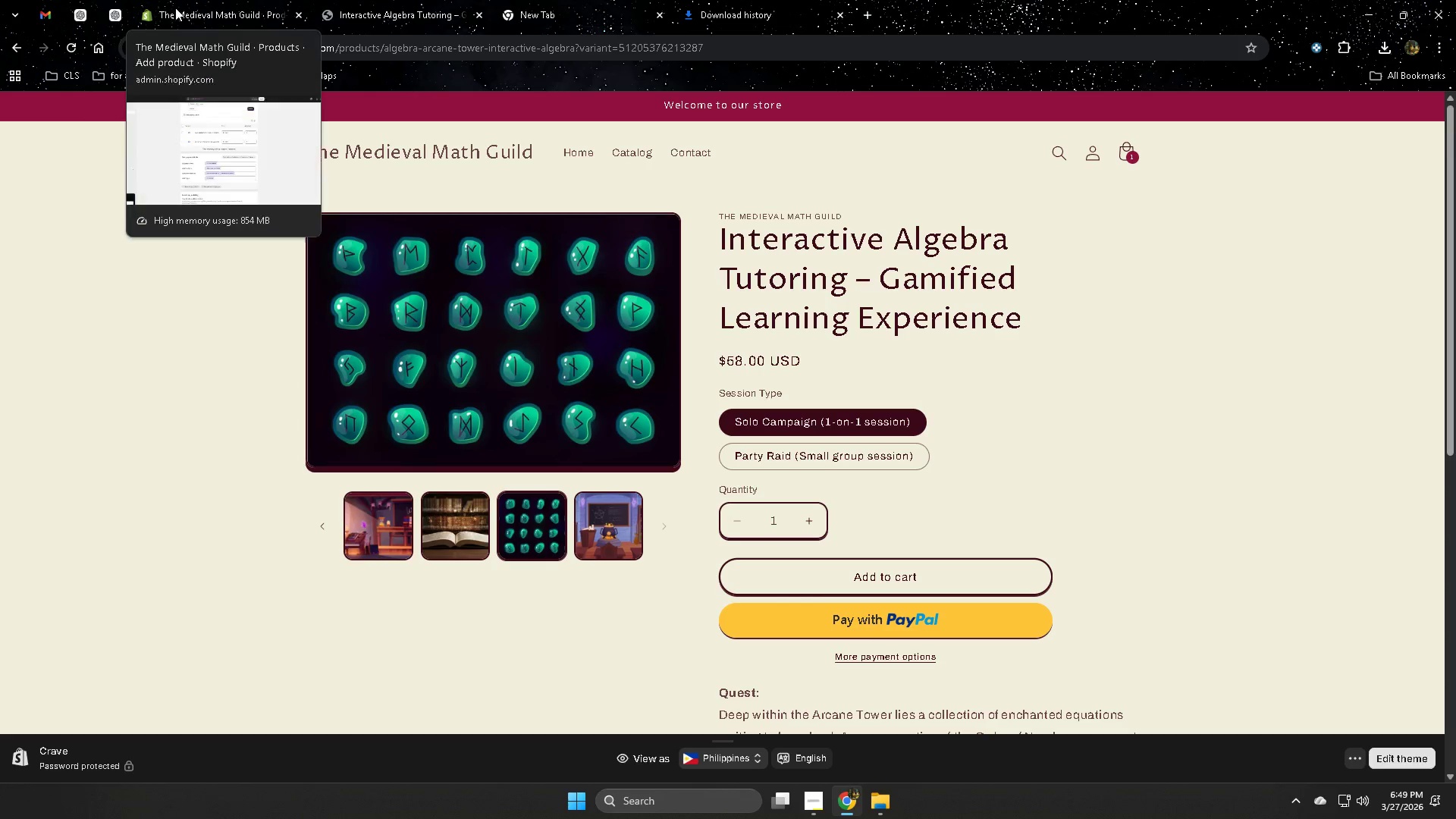 
left_click([190, 6])
 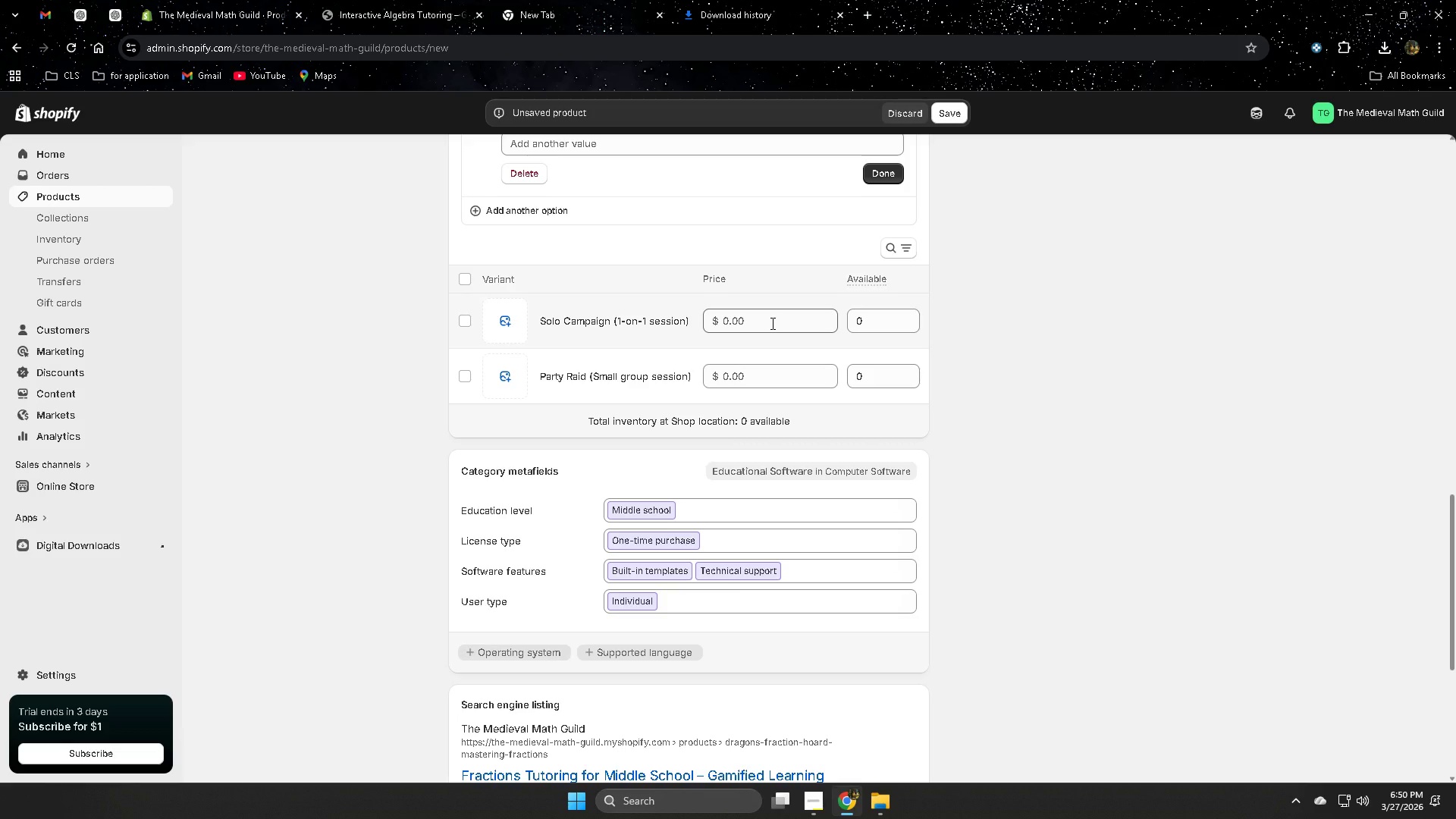 
double_click([769, 378])
 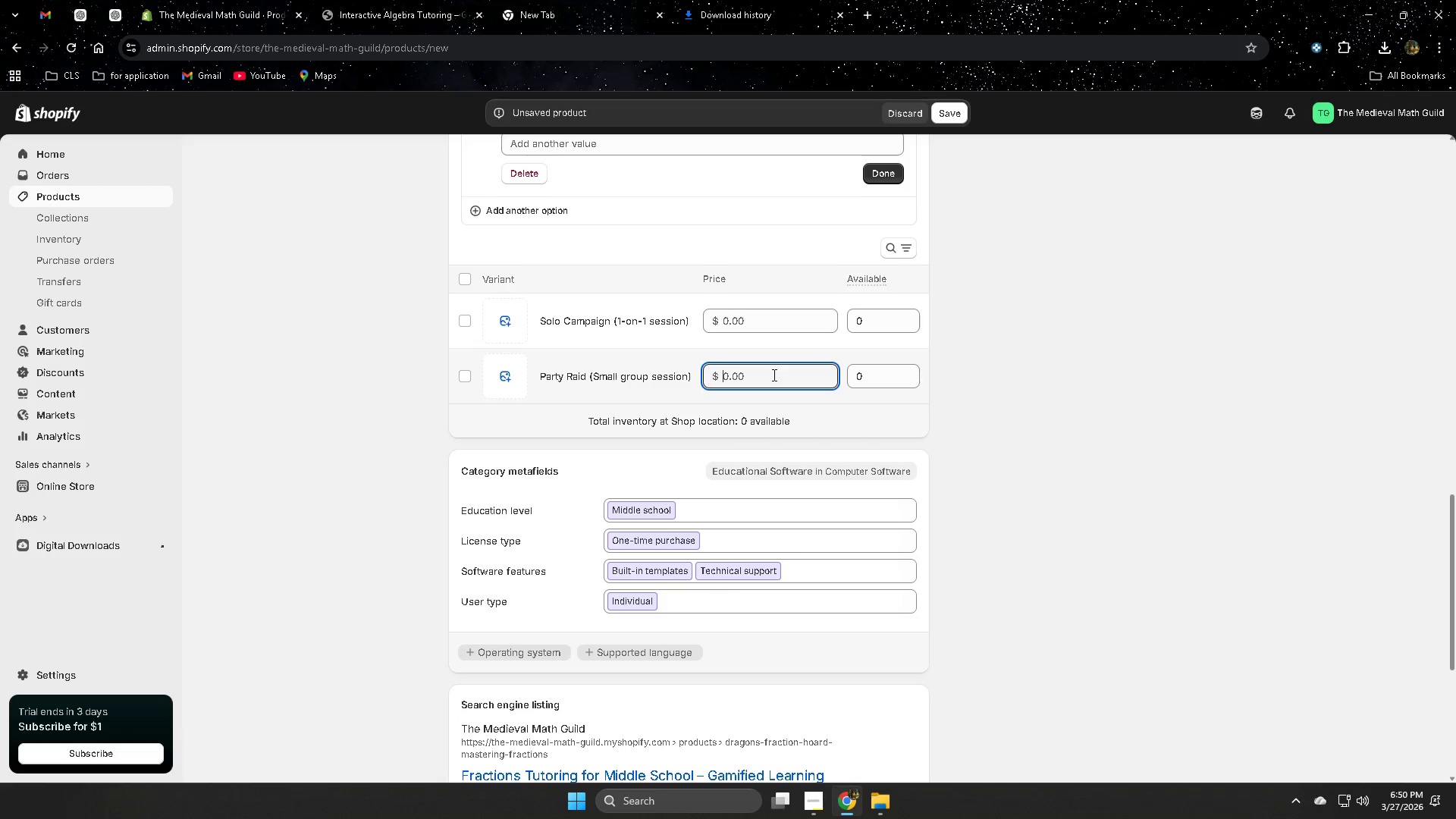 
key(Numpad2)
 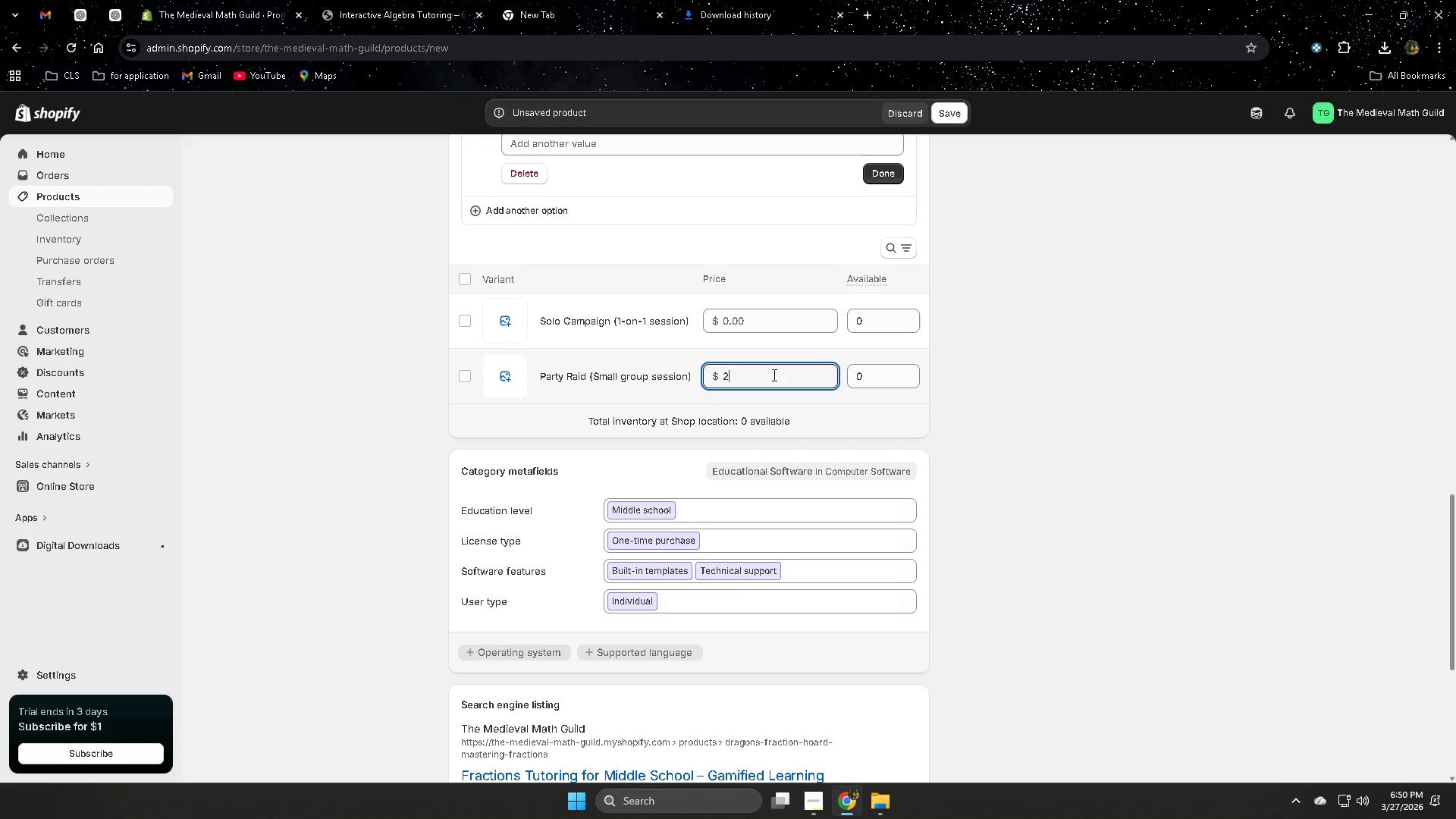 
key(Numpad2)
 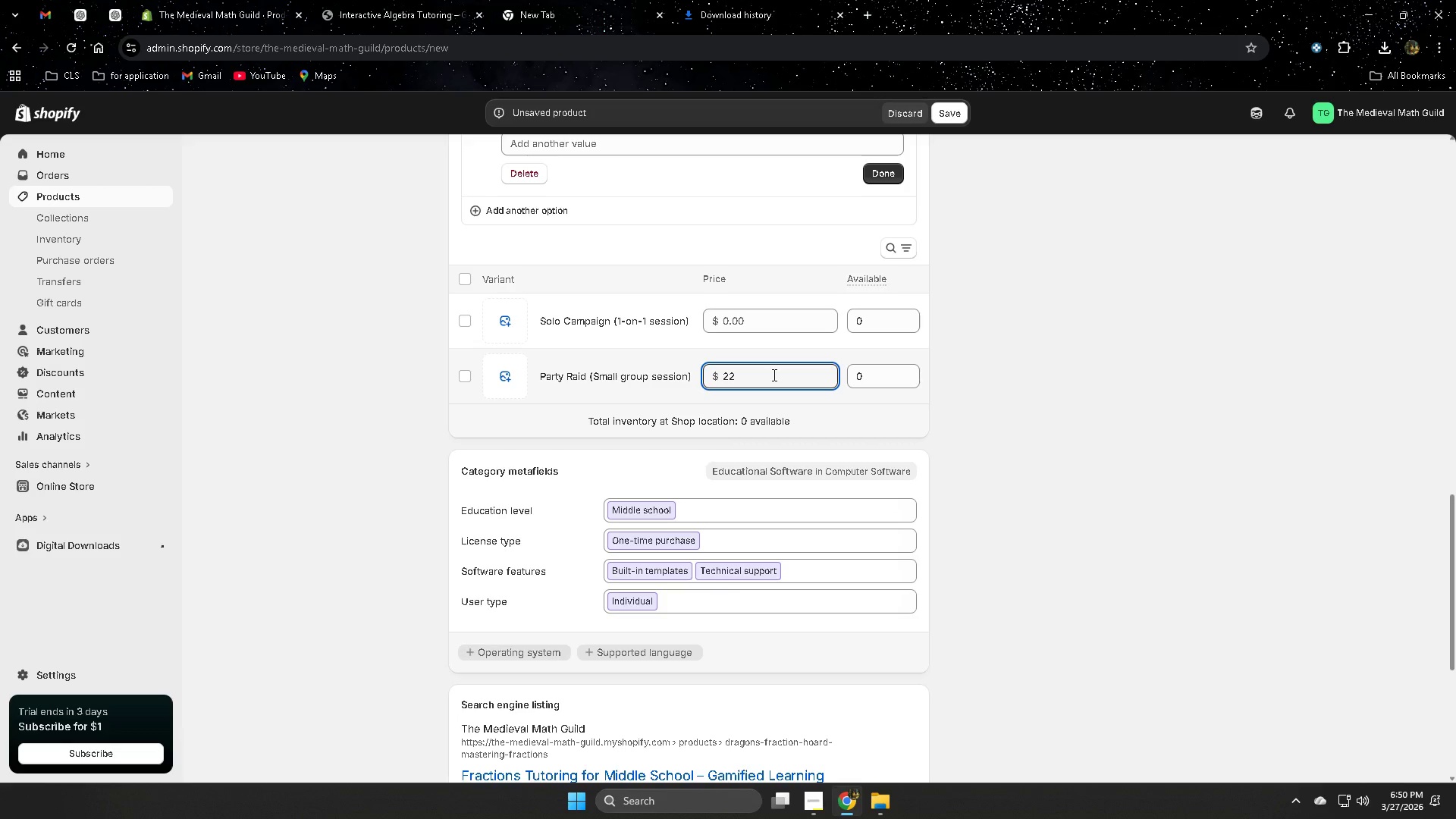 
key(Backspace)
 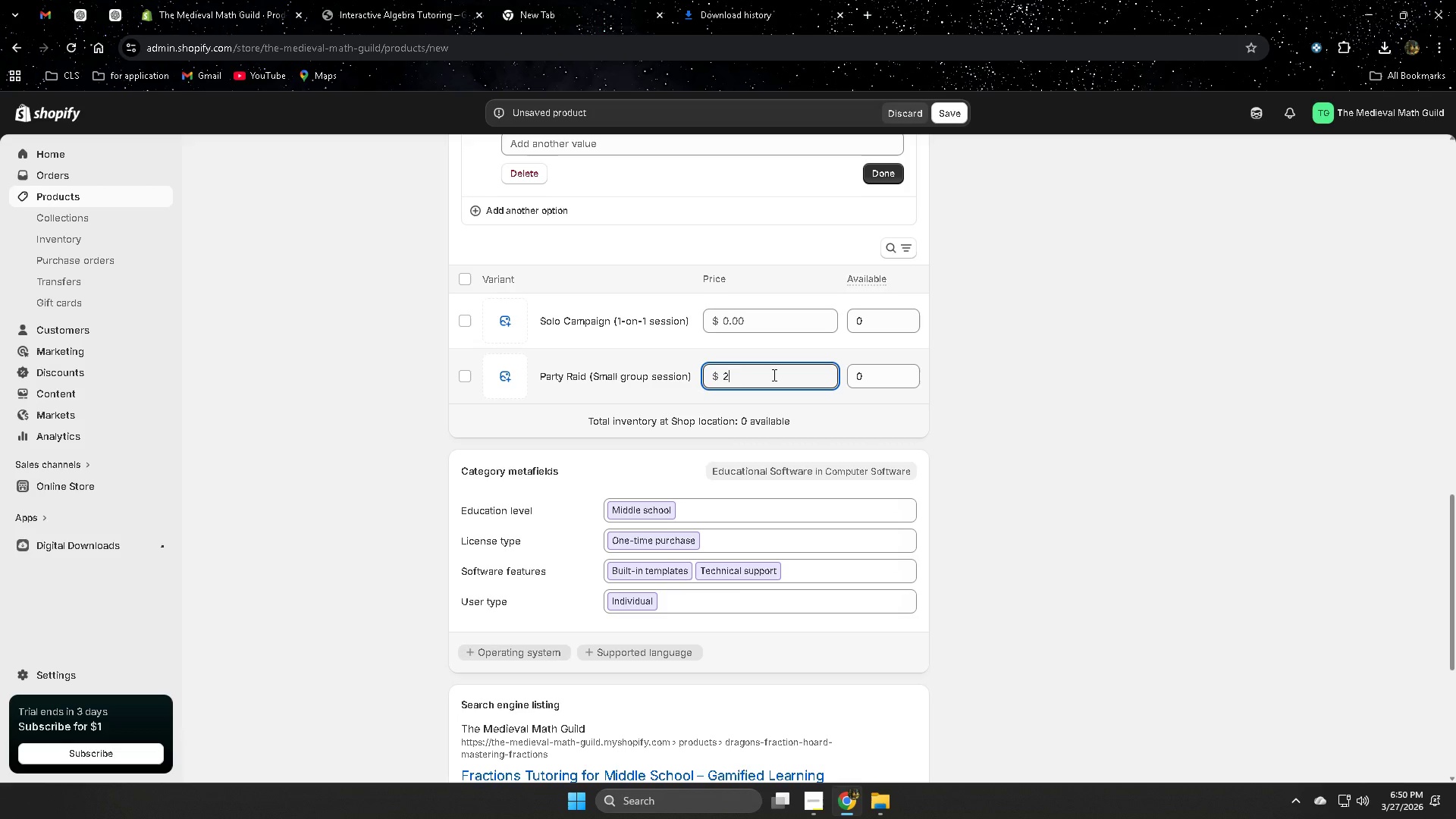 
key(Numpad5)
 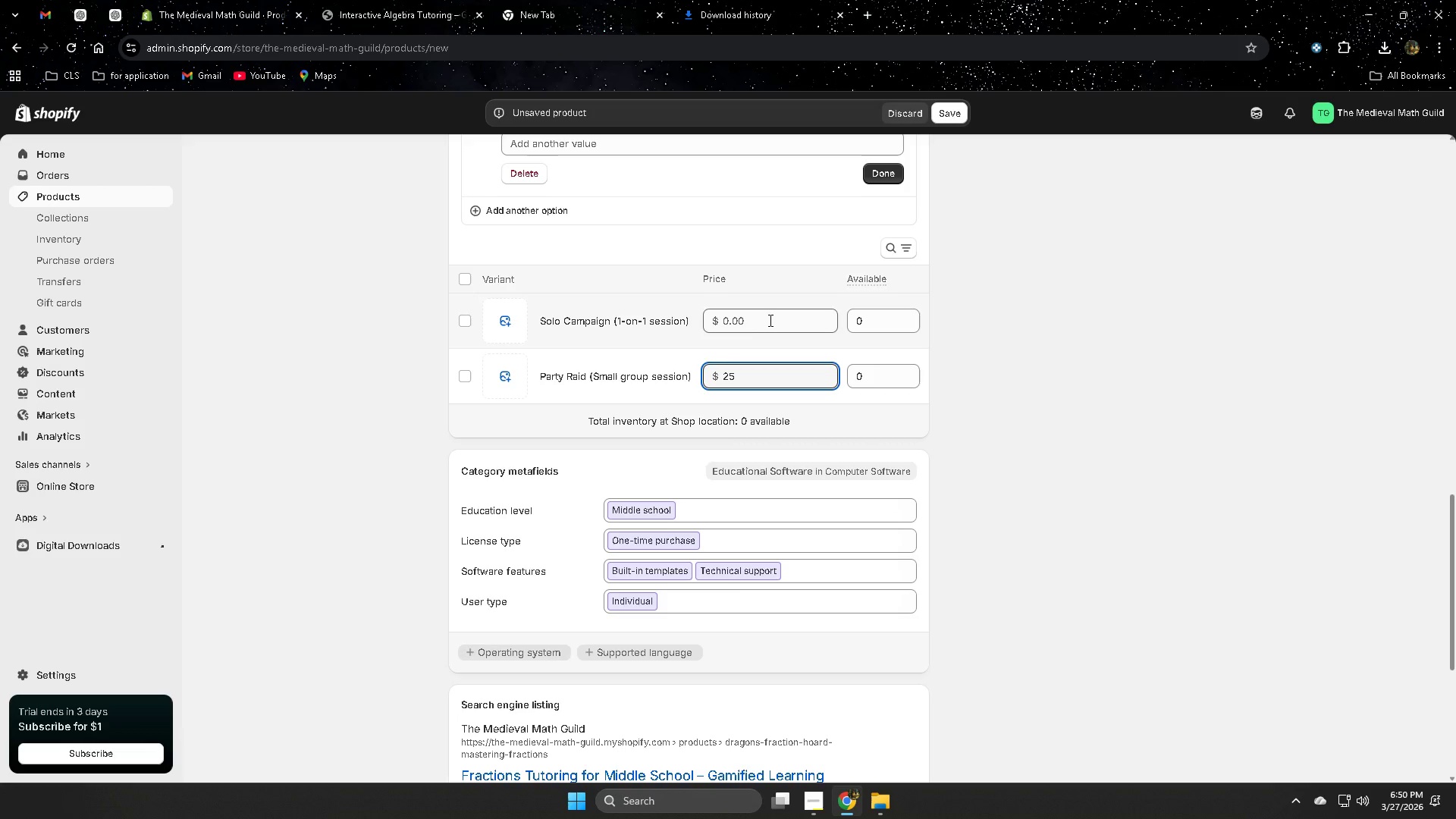 
left_click([765, 322])
 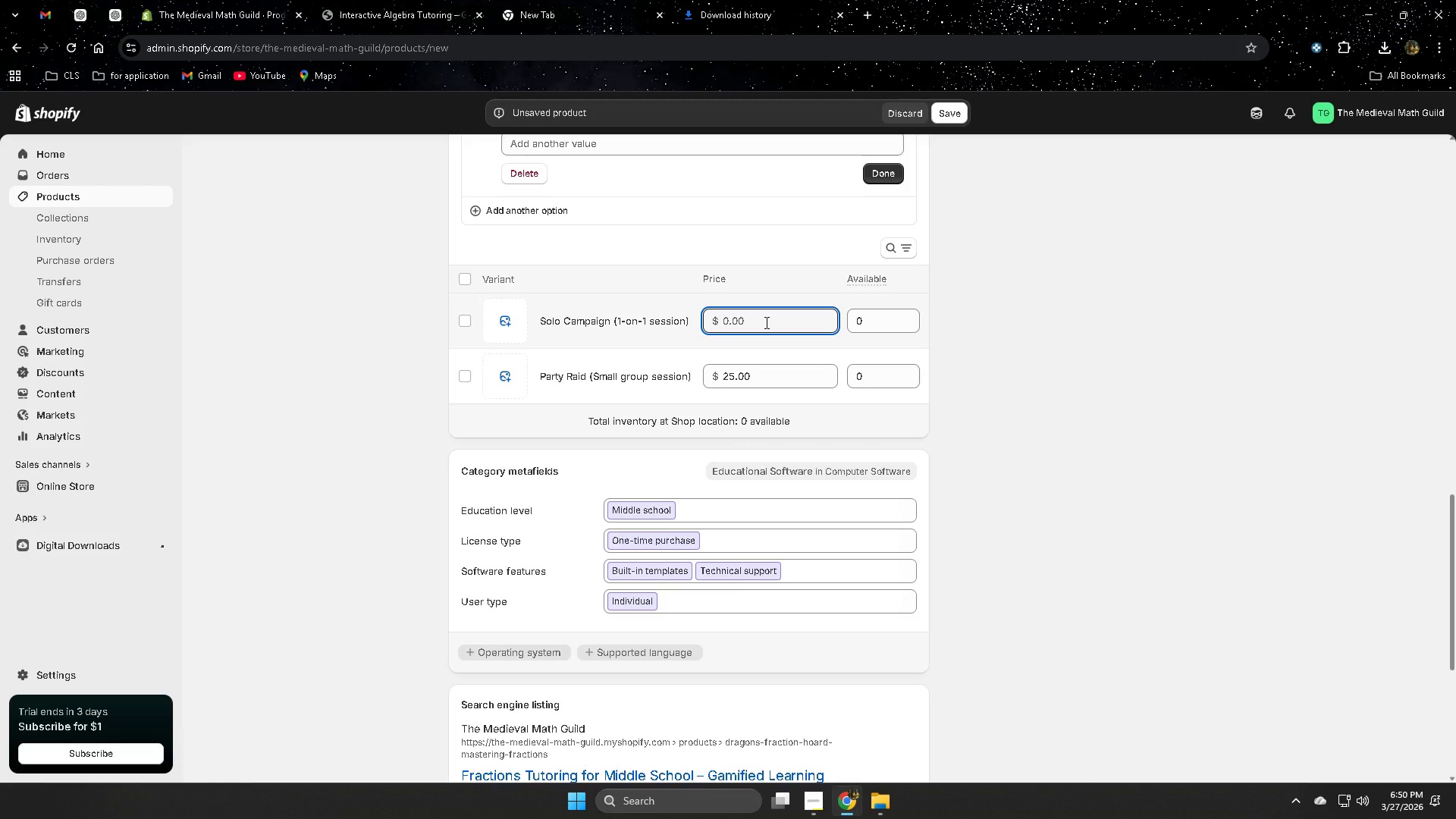 
key(Numpad5)
 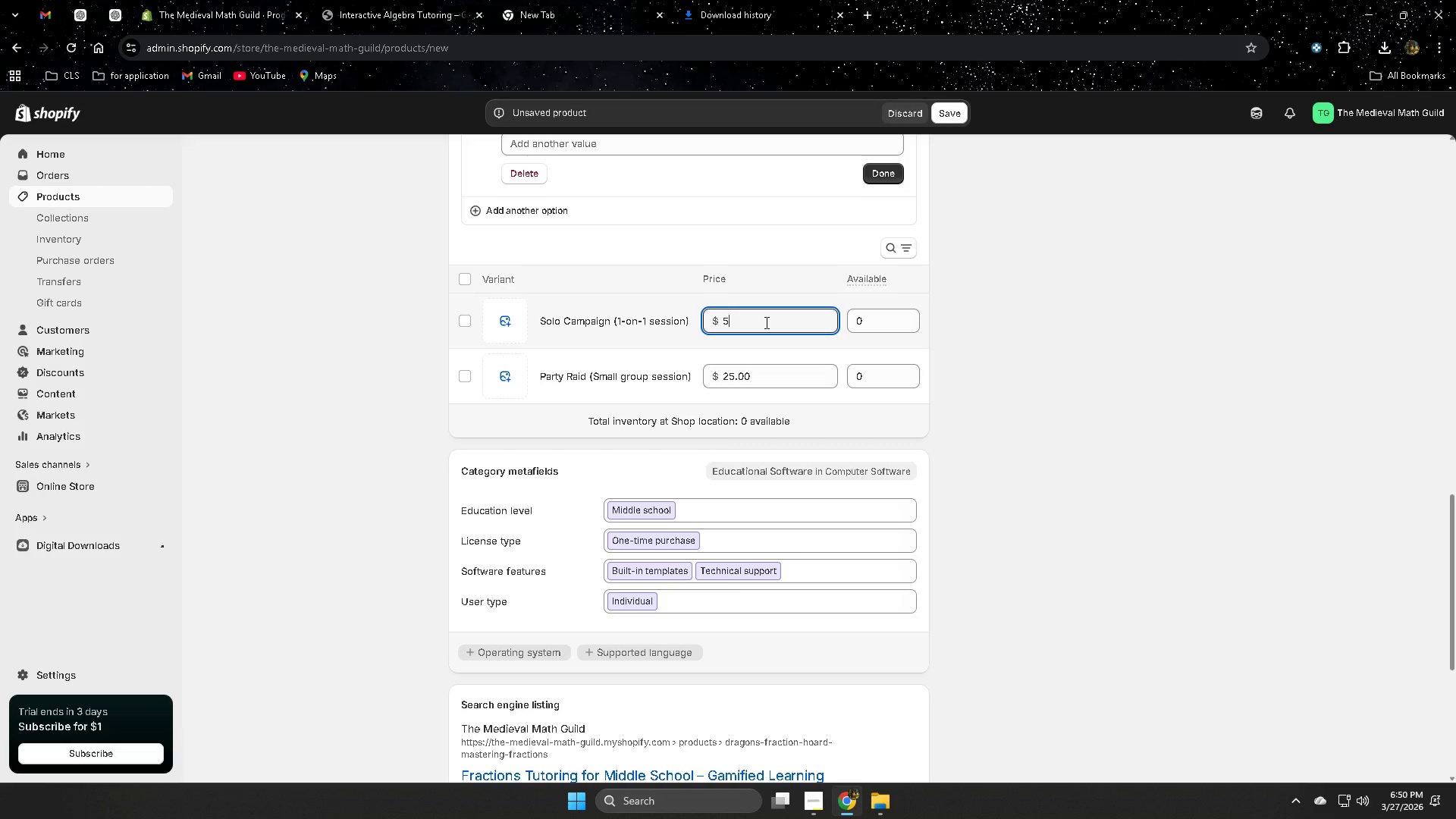 
key(Numpad8)
 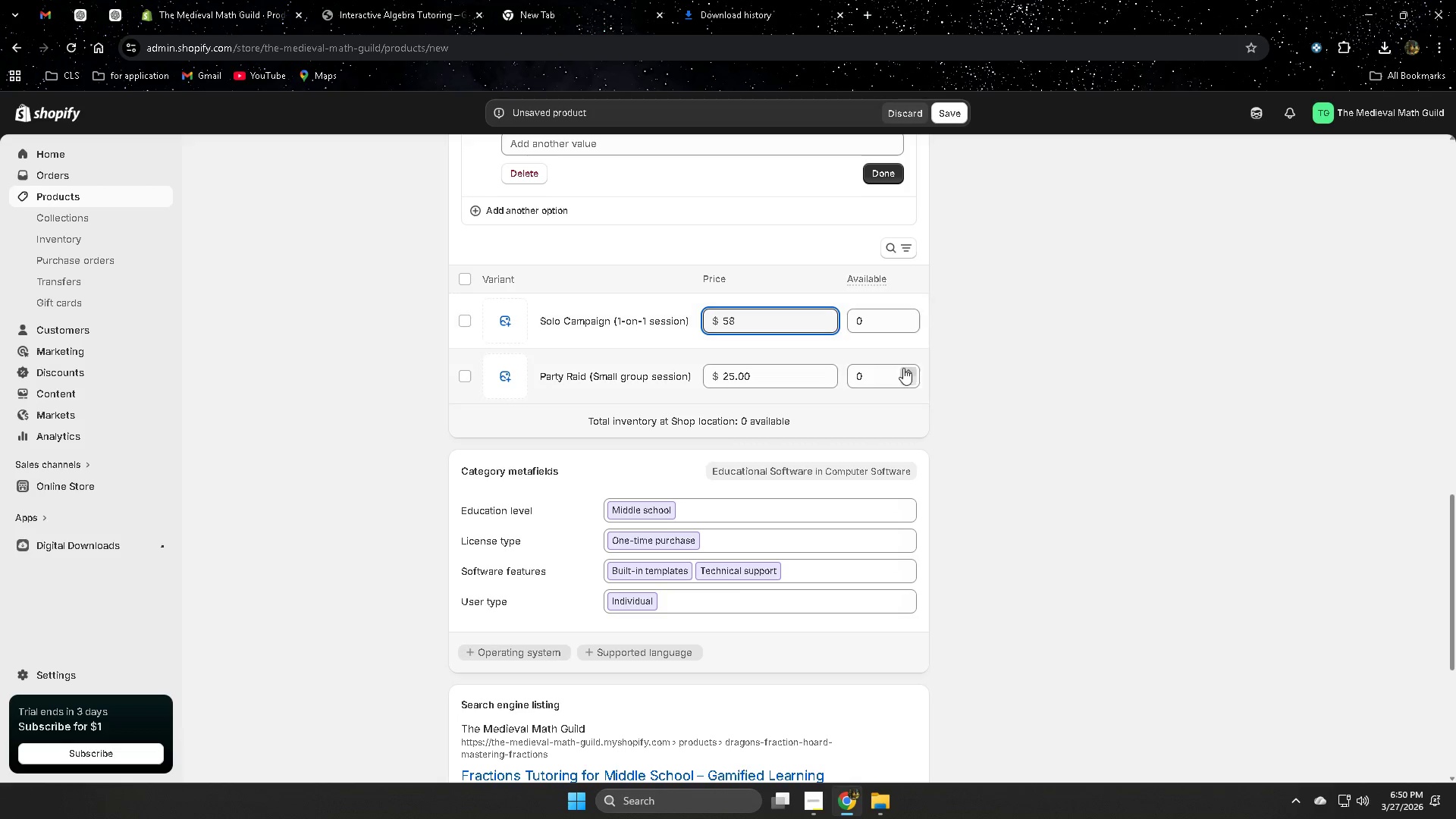 
left_click([877, 322])
 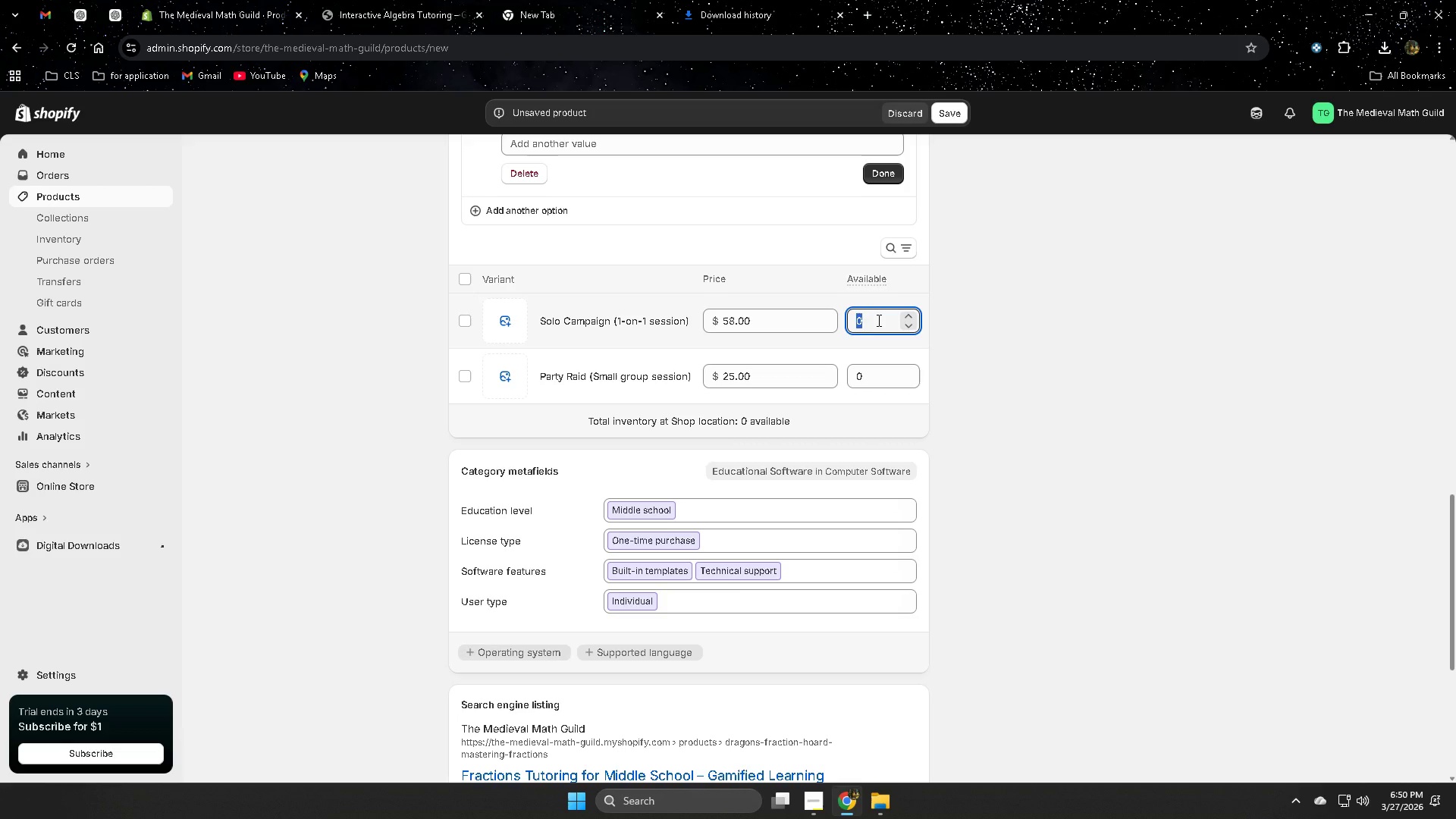 
key(Numpad1)
 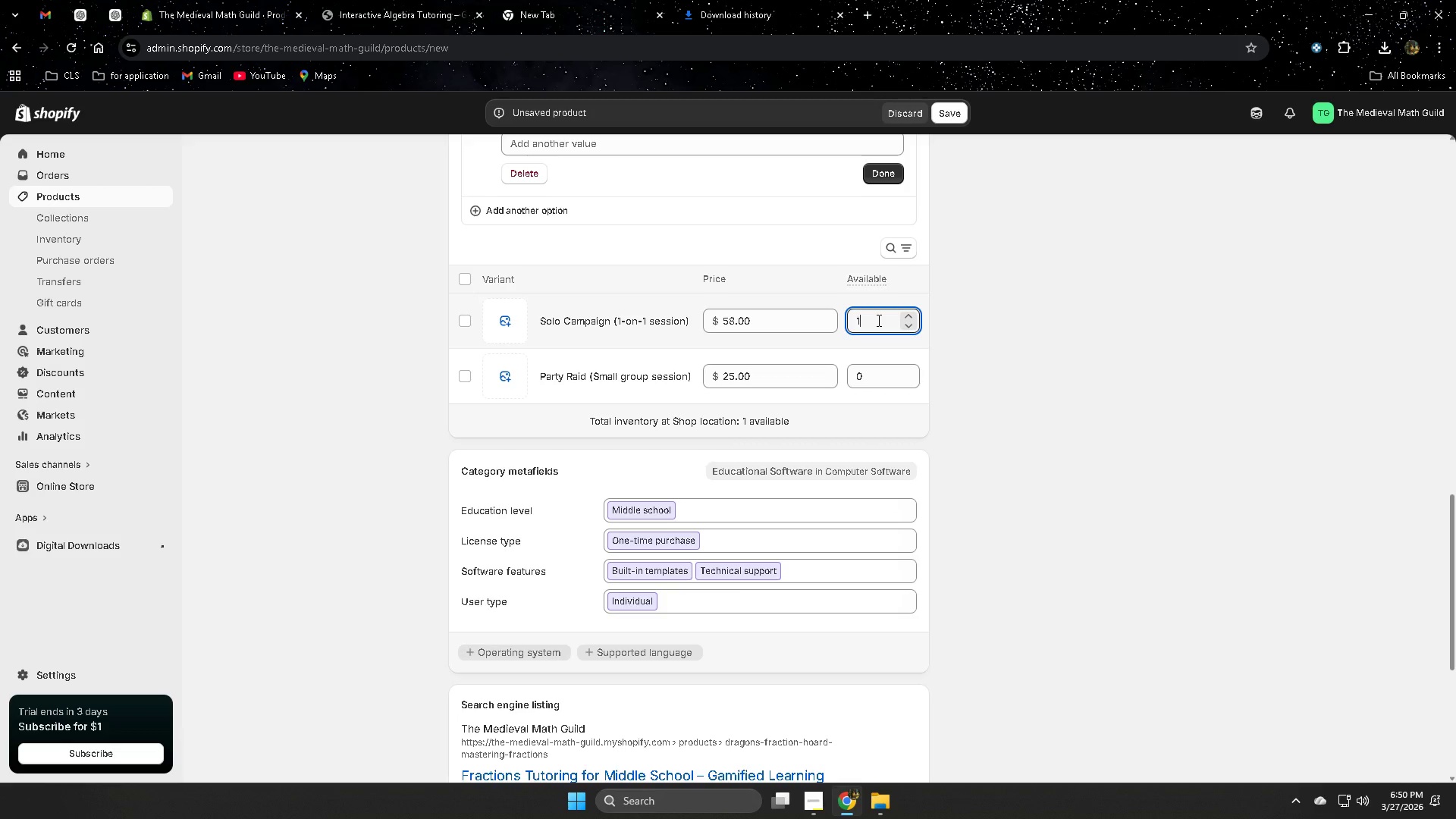 
key(Numpad2)
 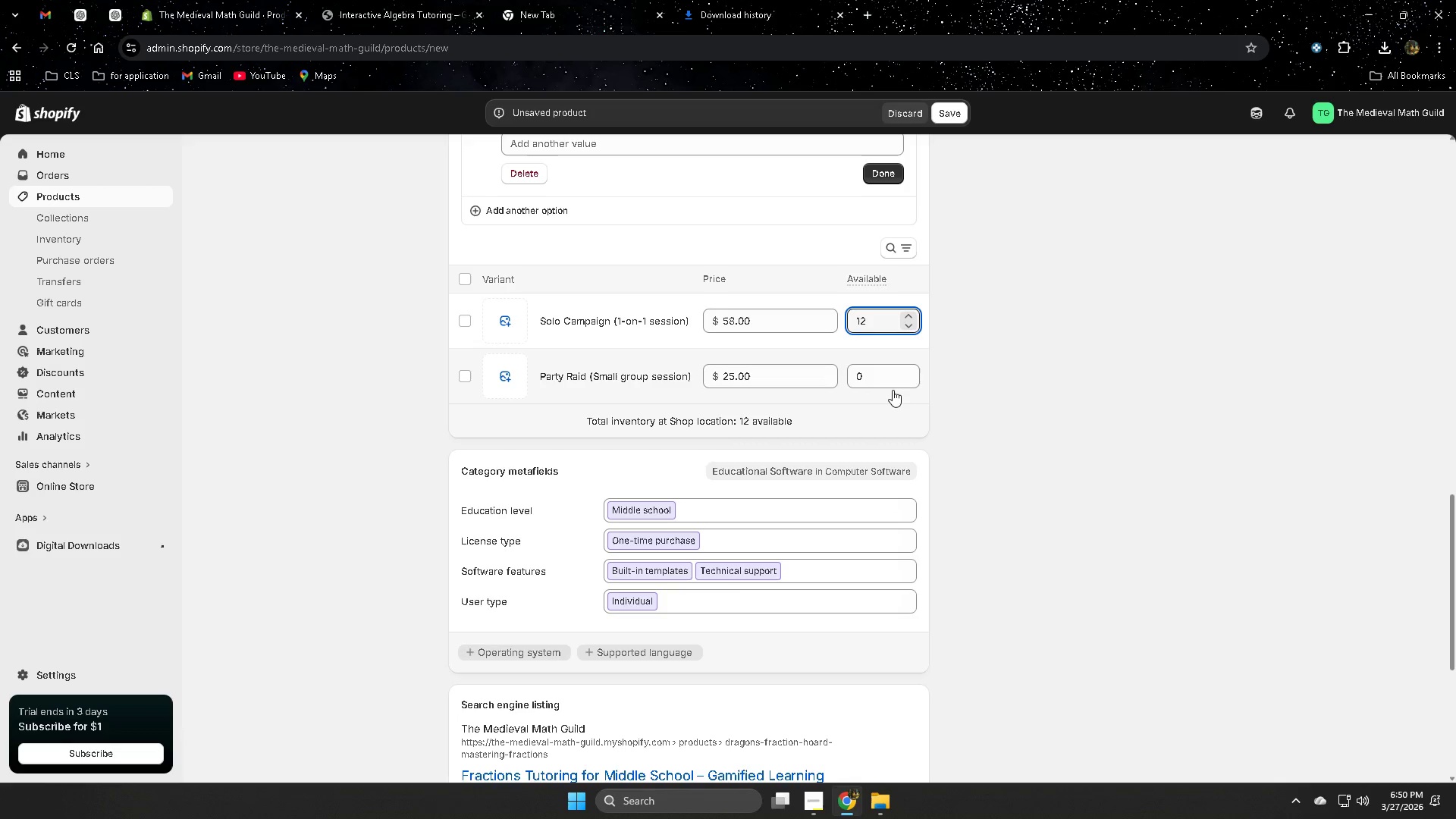 
left_click([892, 374])